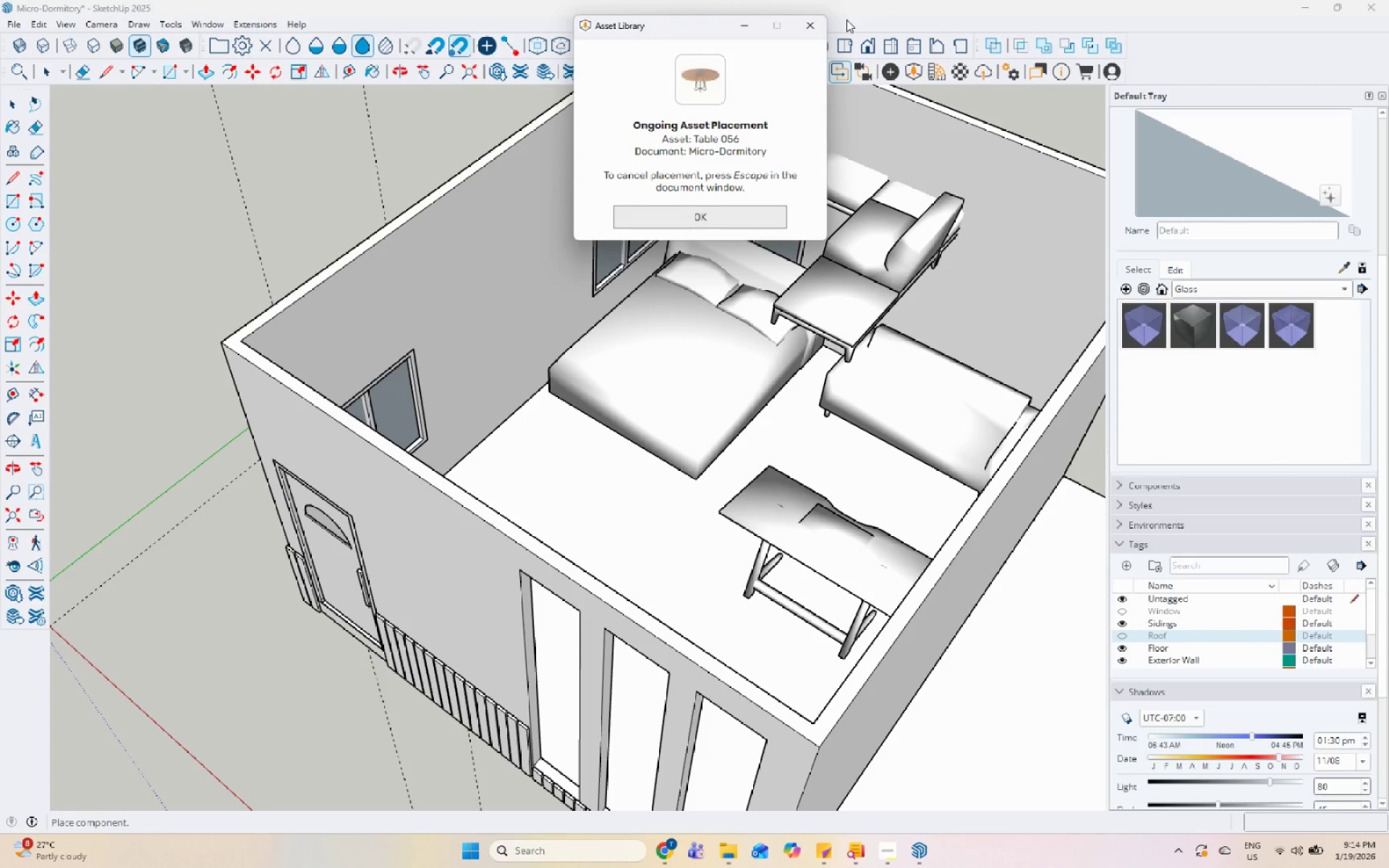 
left_click([821, 25])
 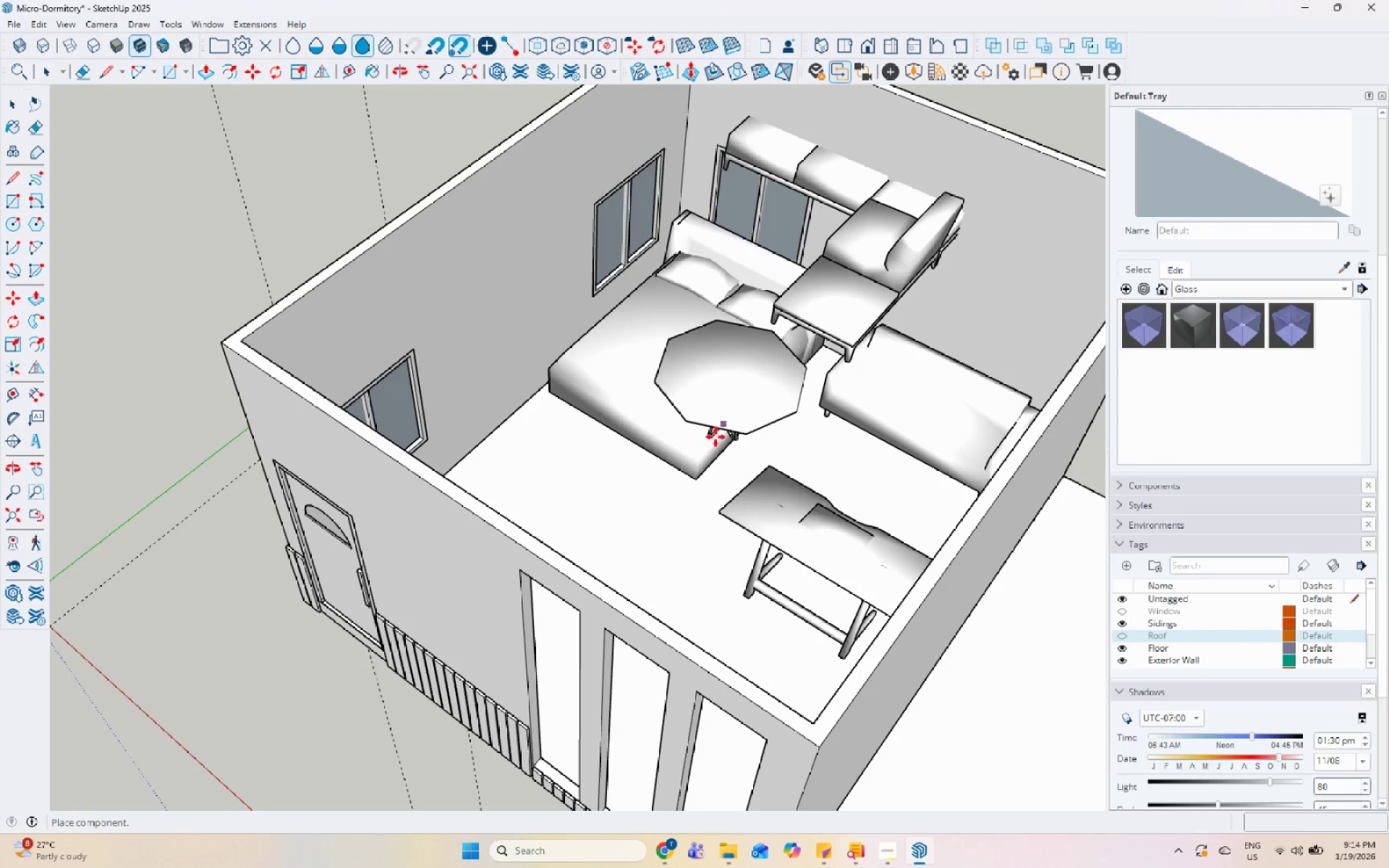 
key(Escape)
 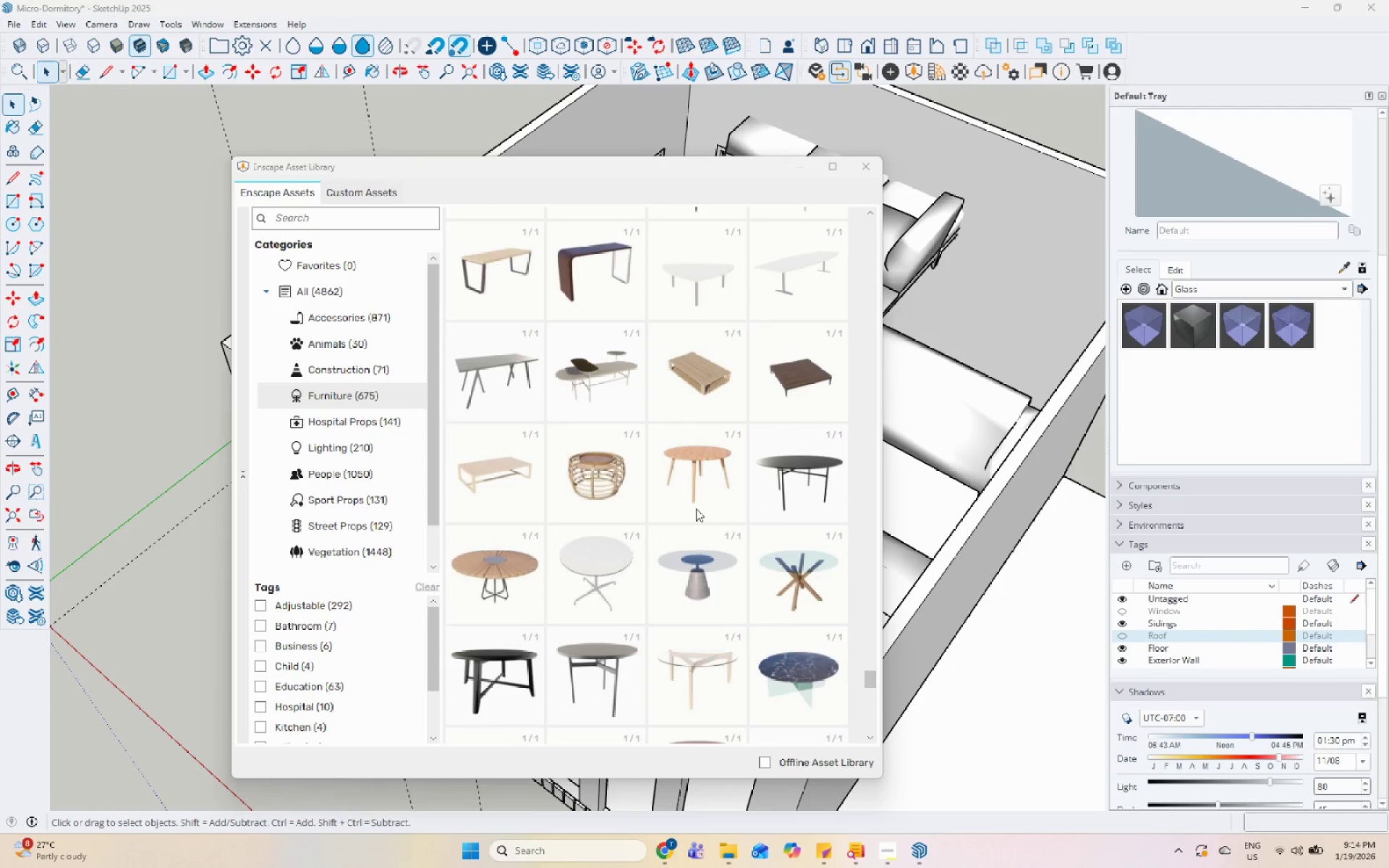 
scroll: coordinate [680, 557], scroll_direction: down, amount: 4.0
 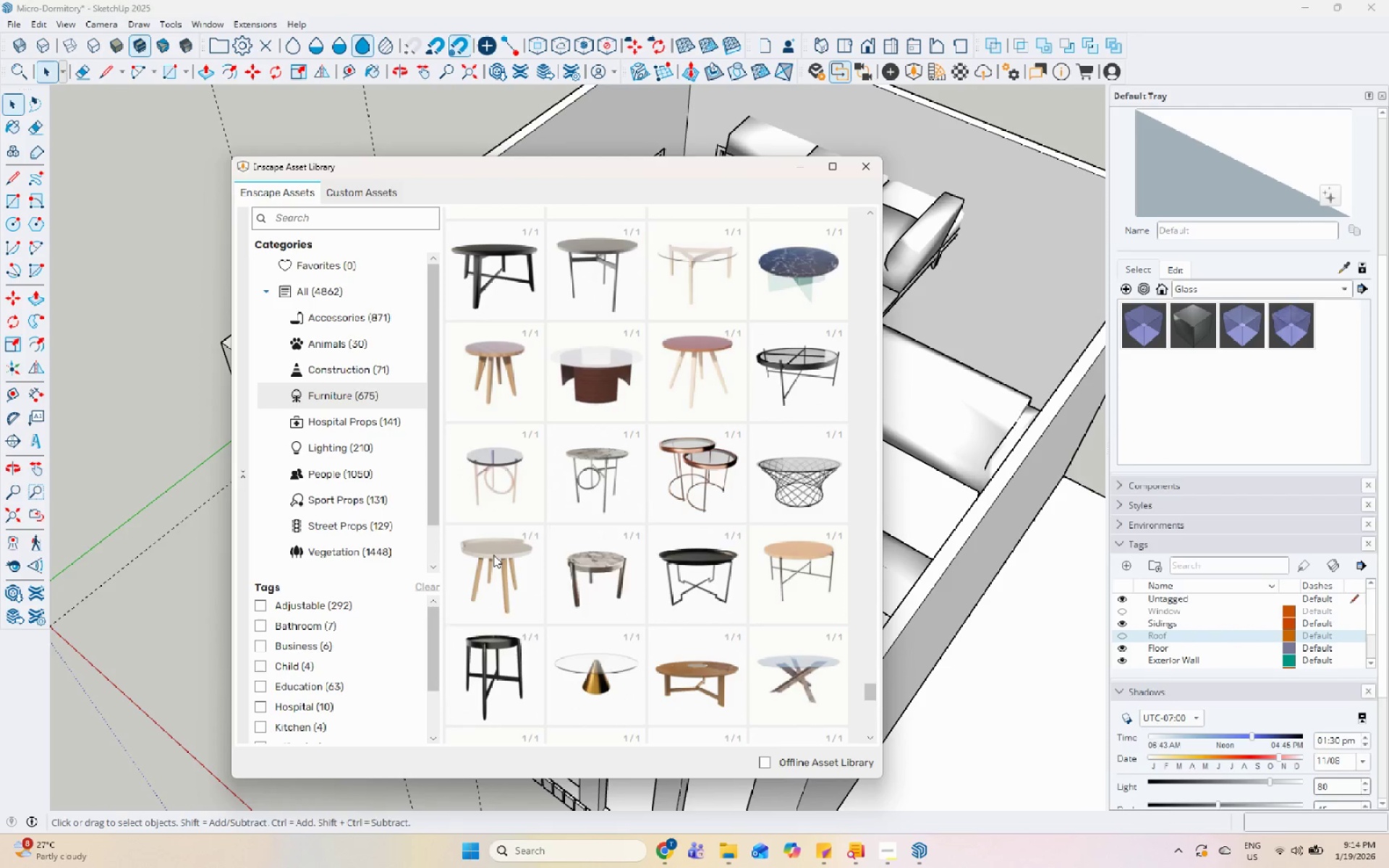 
double_click([493, 555])
 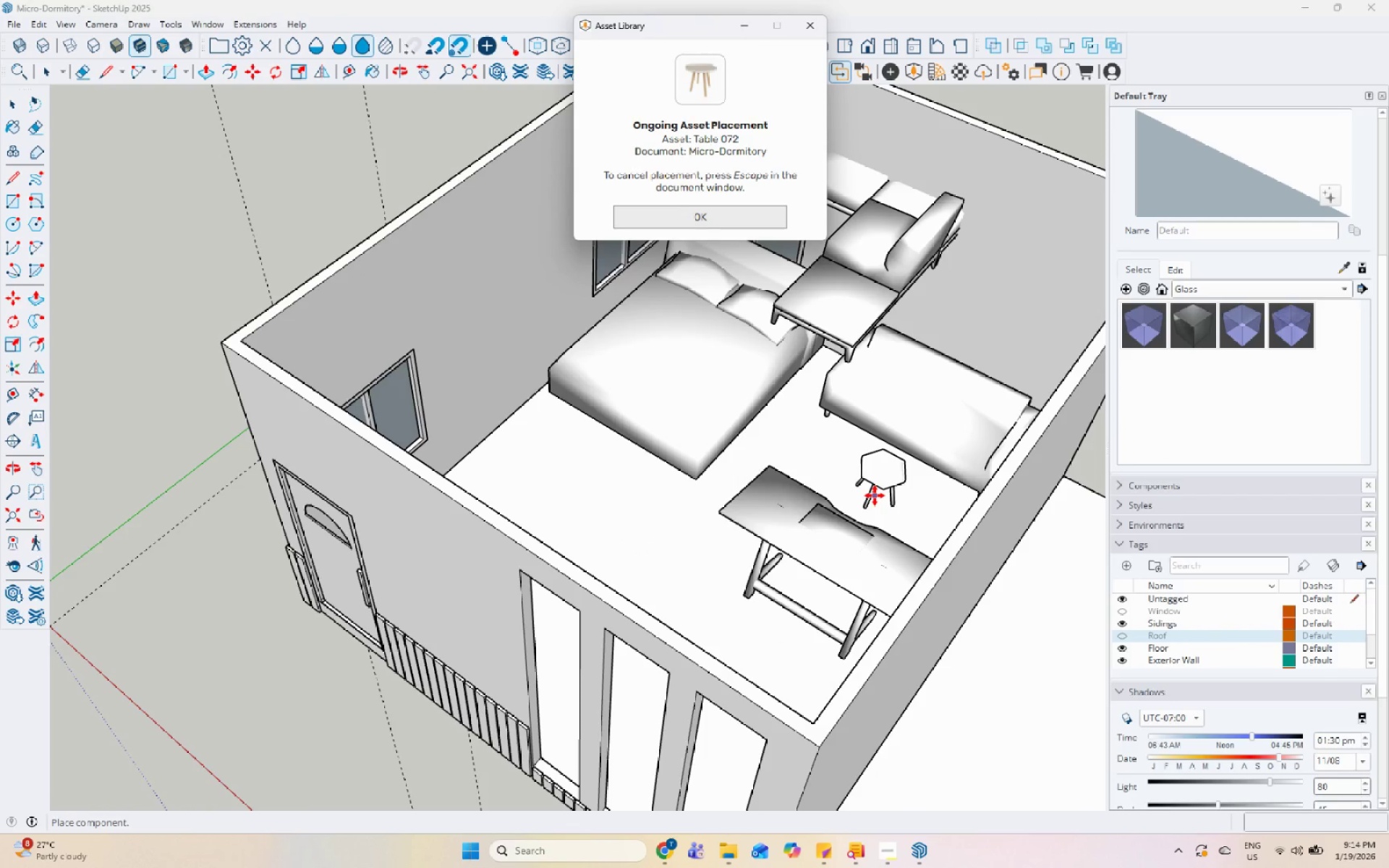 
left_click([873, 503])
 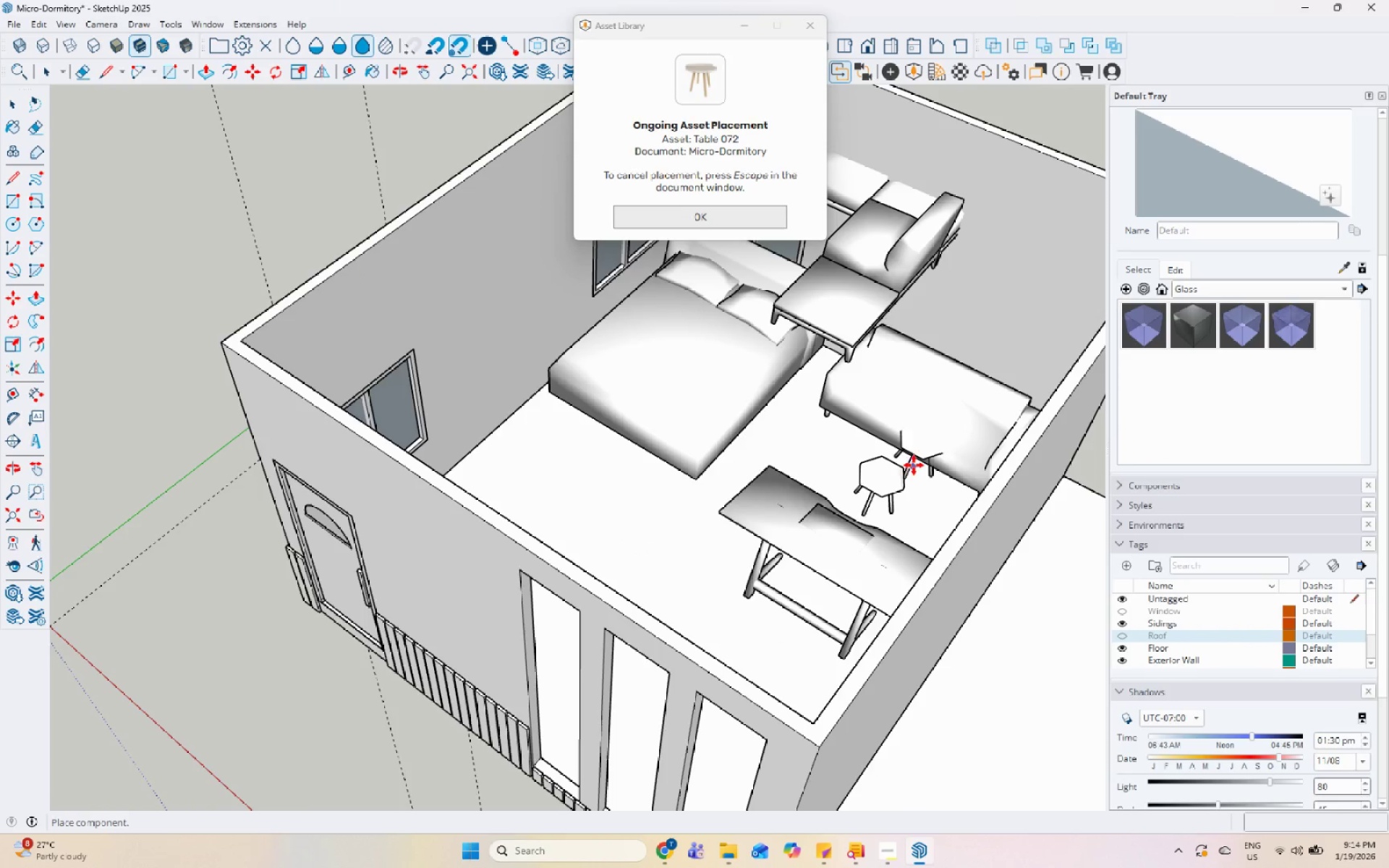 
key(Escape)
 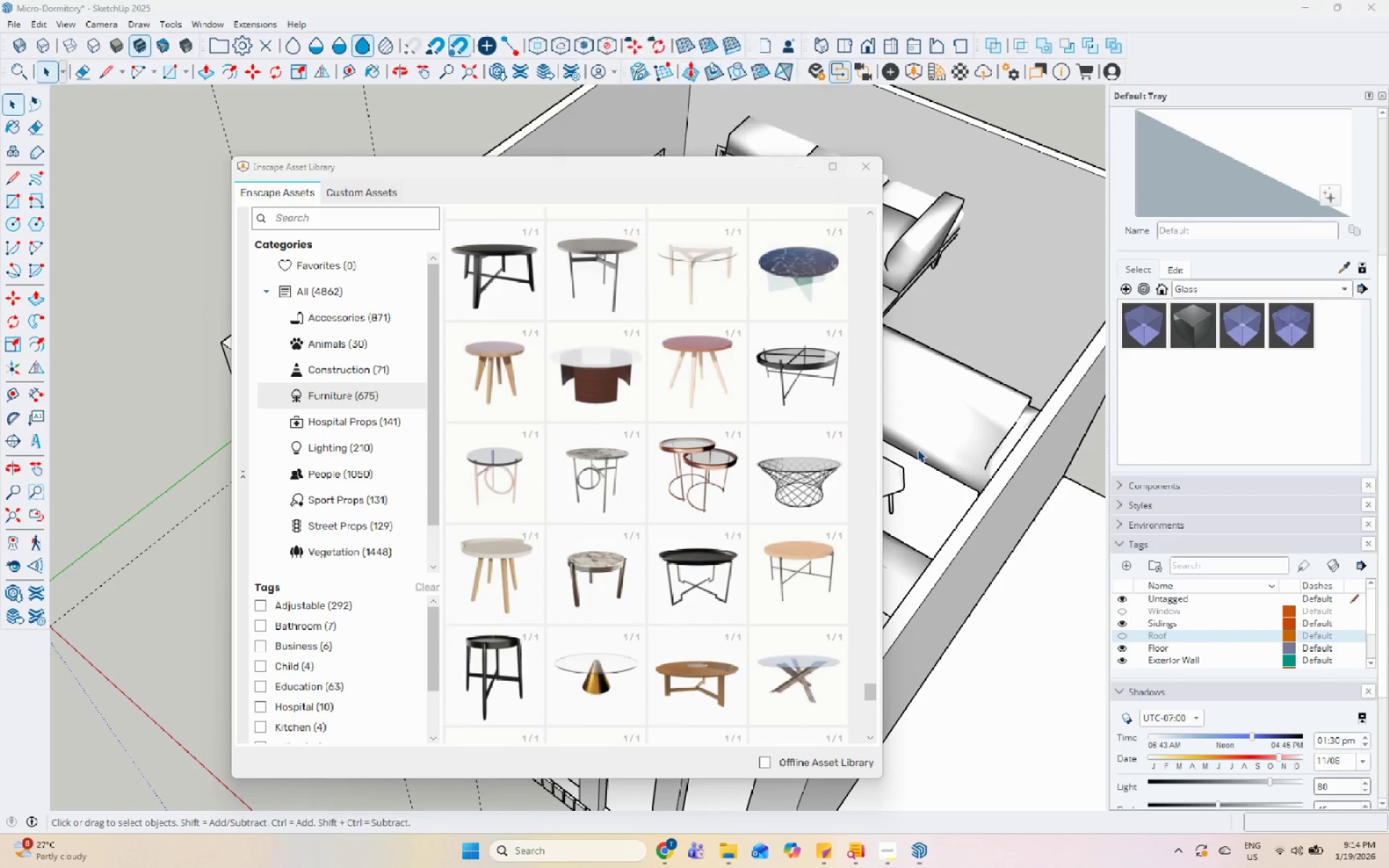 
key(Escape)
 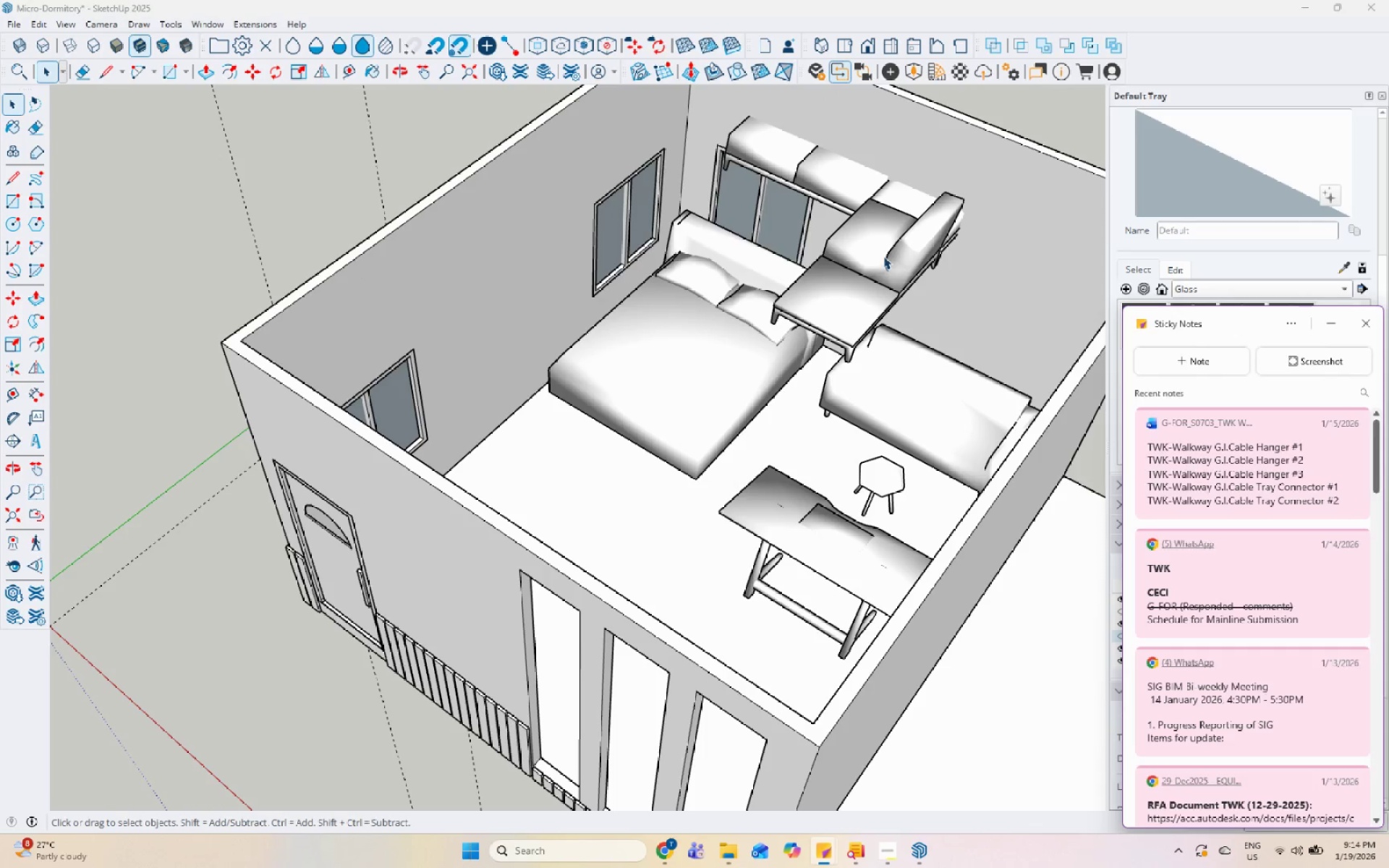 
left_click([883, 256])
 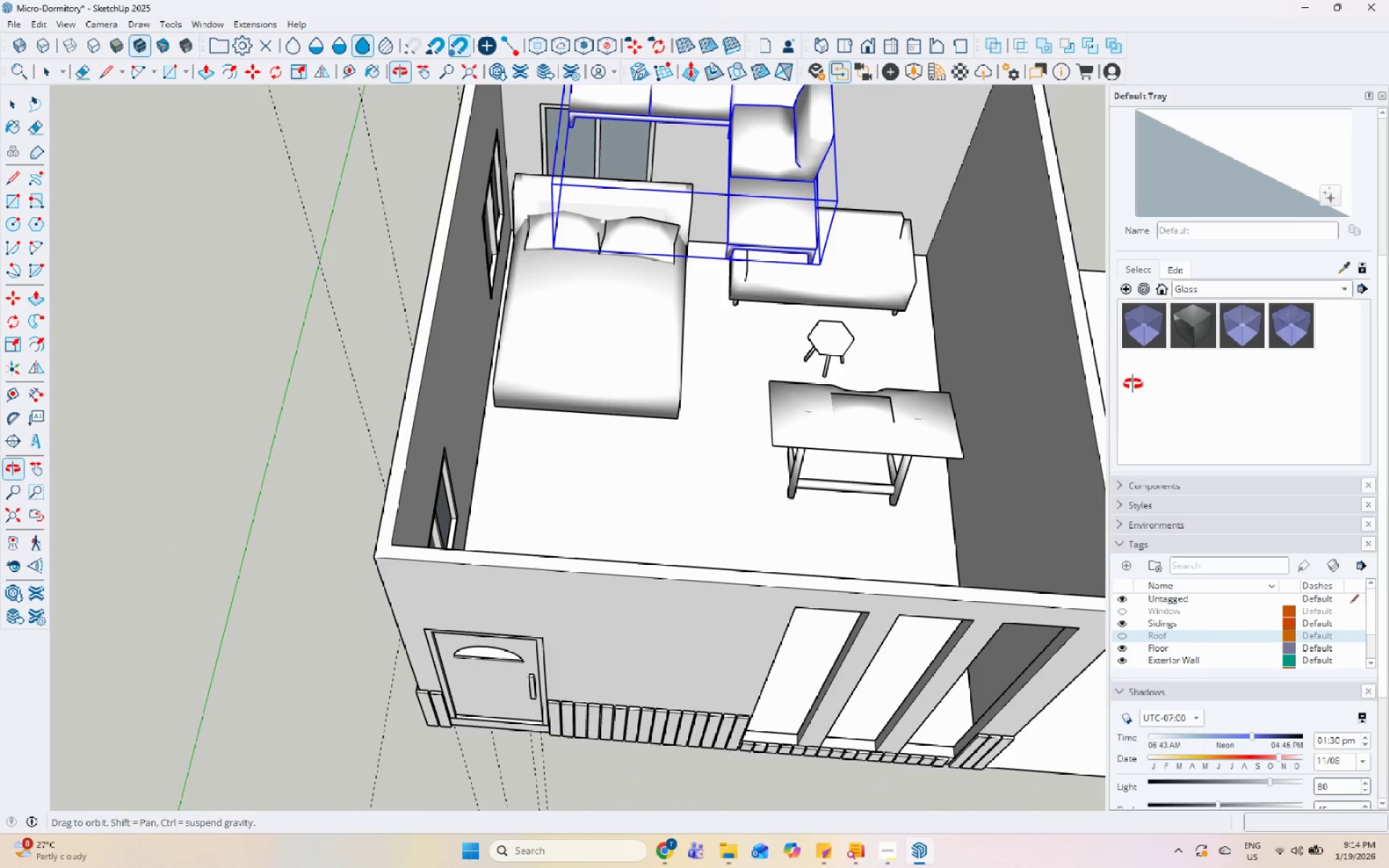 
scroll: coordinate [761, 459], scroll_direction: down, amount: 4.0
 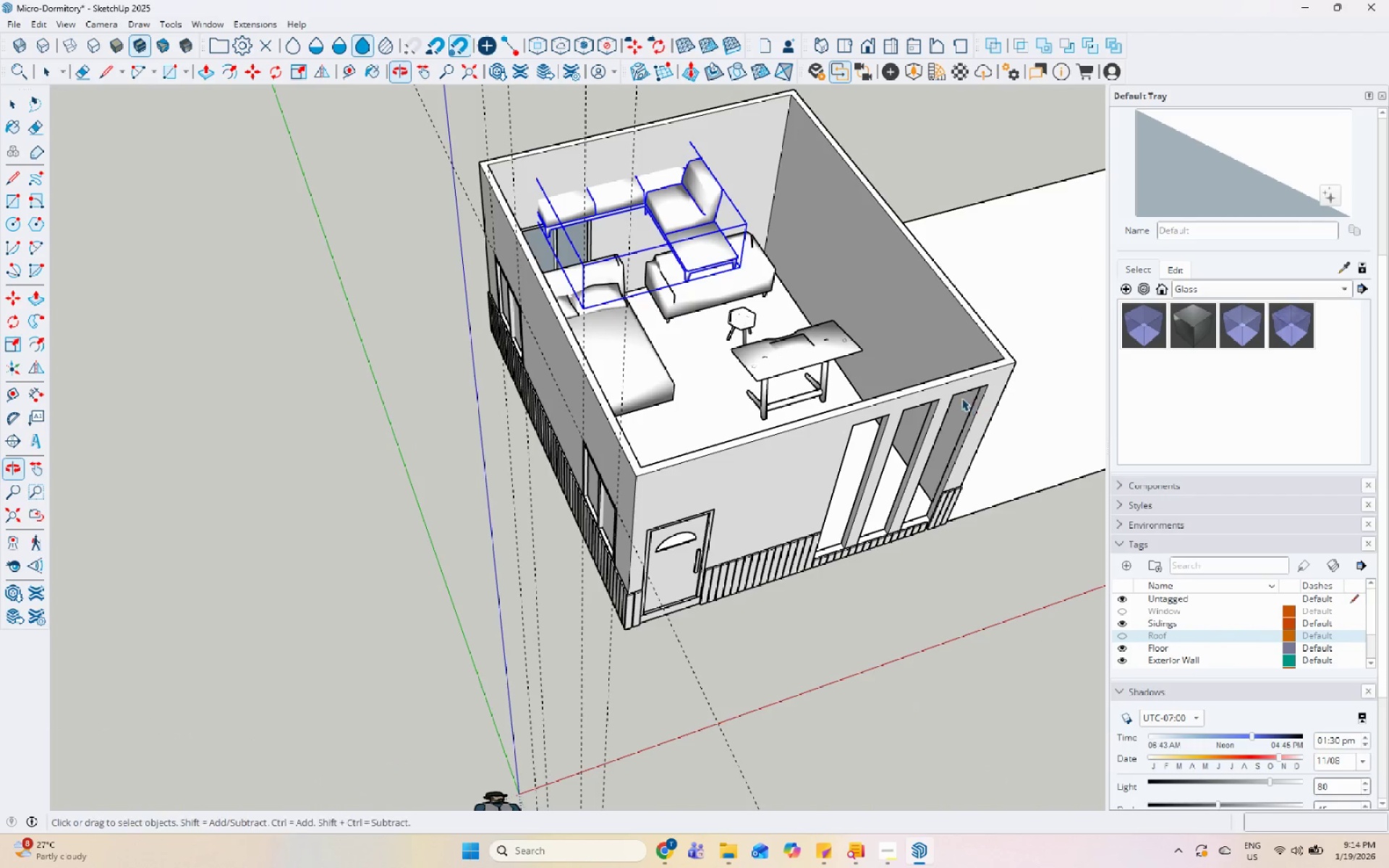 
scroll: coordinate [736, 273], scroll_direction: up, amount: 3.0
 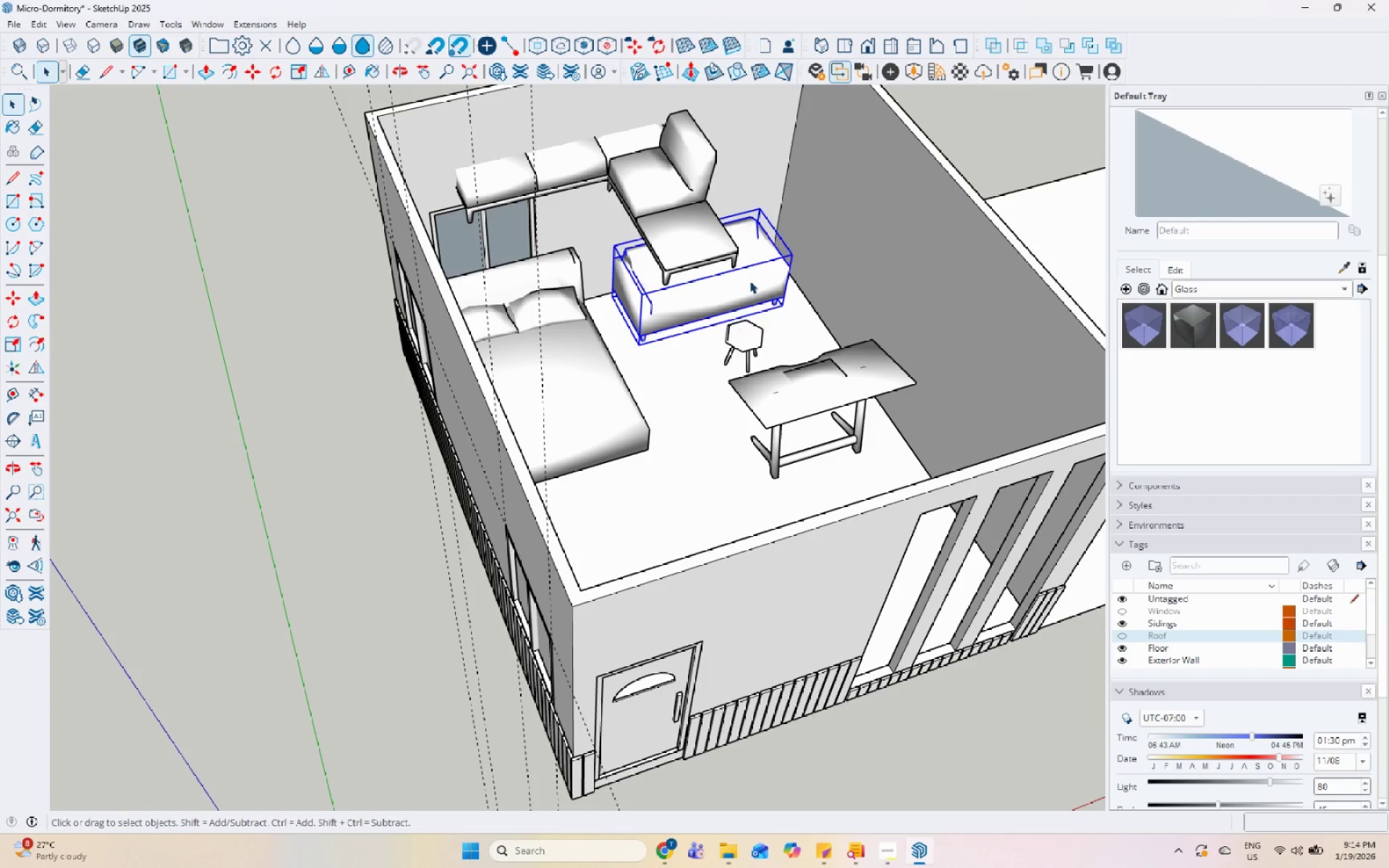 
scroll: coordinate [698, 447], scroll_direction: down, amount: 3.0
 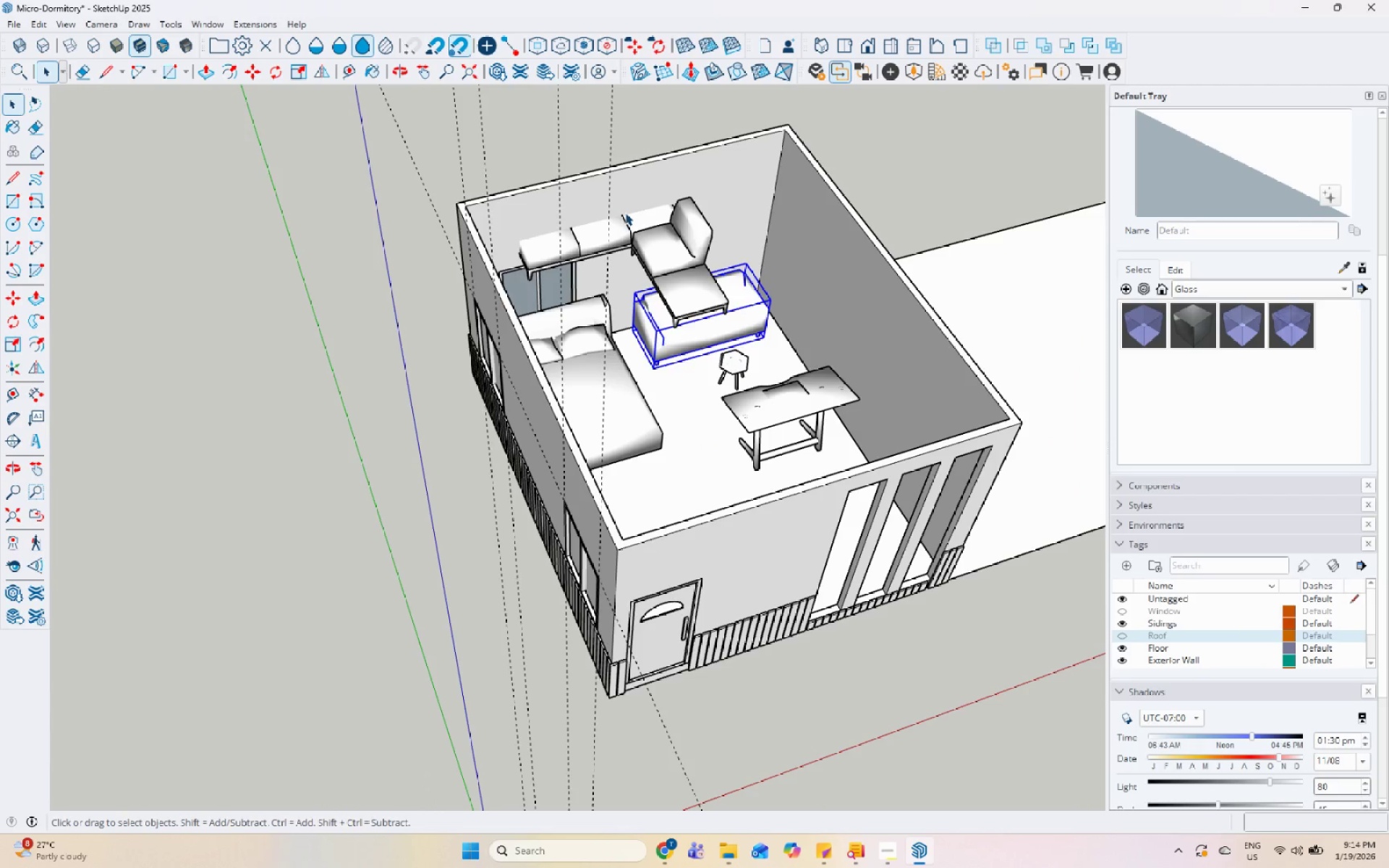 
double_click([681, 280])
 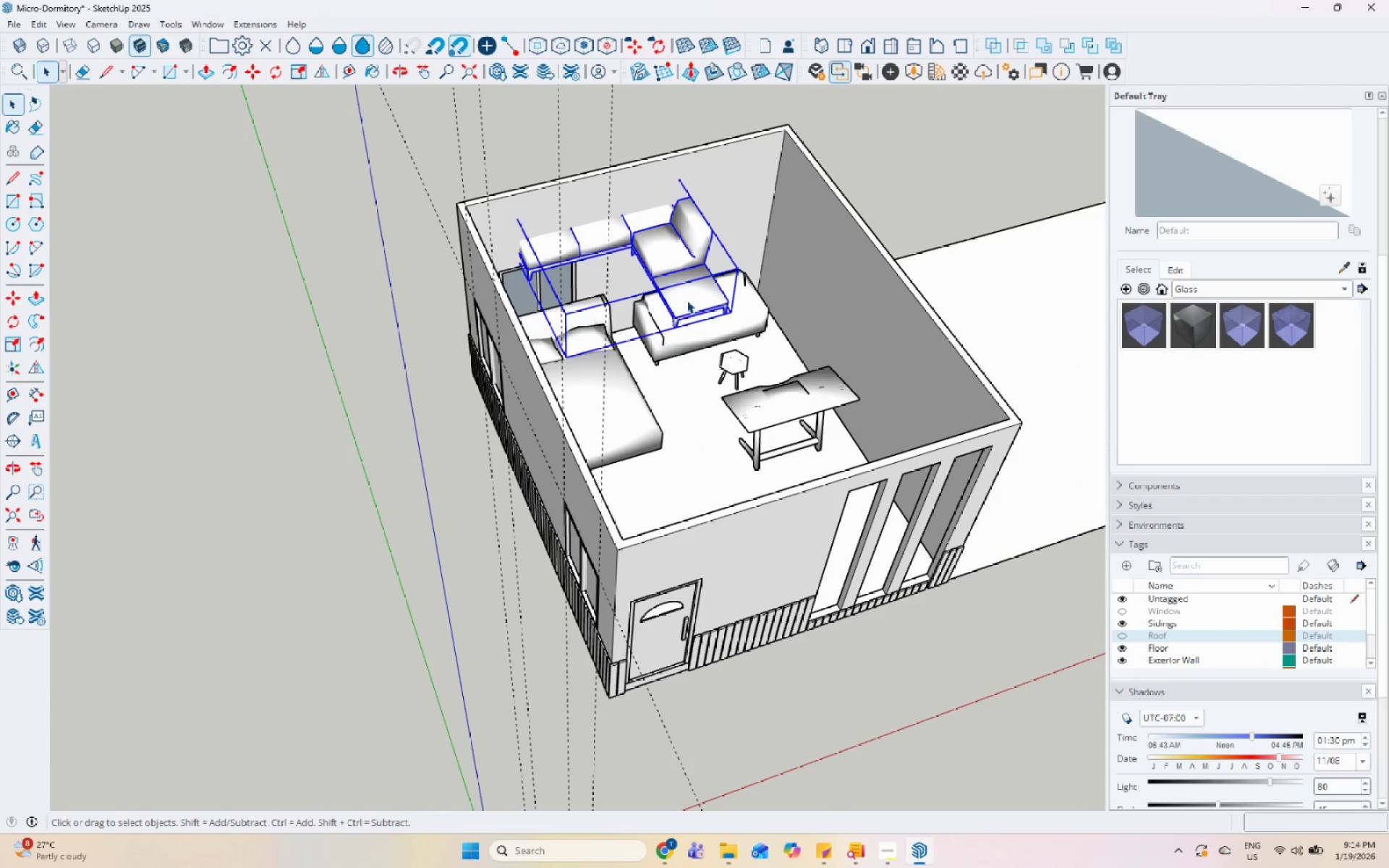 
key(M)
 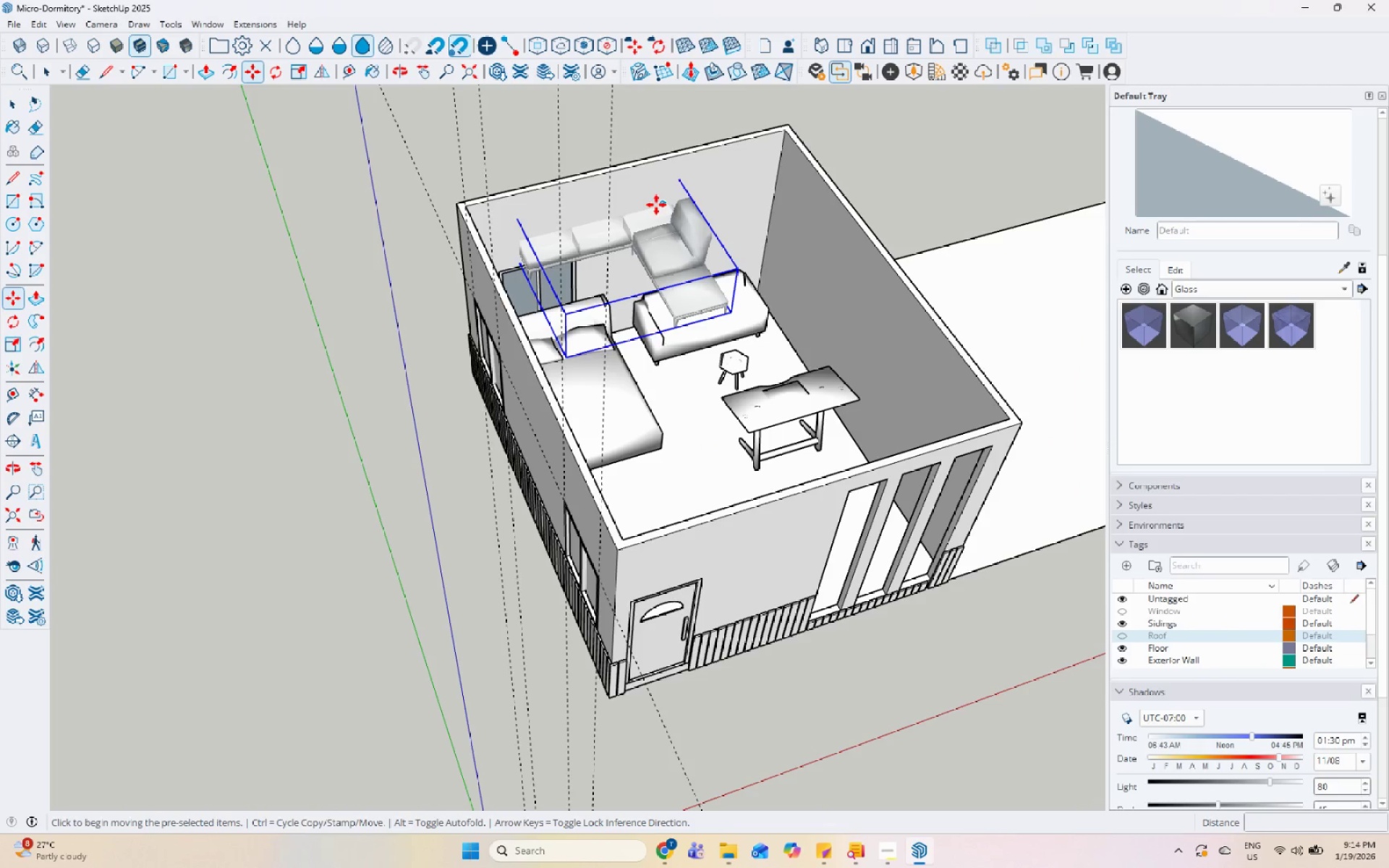 
left_click_drag(start_coordinate=[657, 203], to_coordinate=[661, 204])
 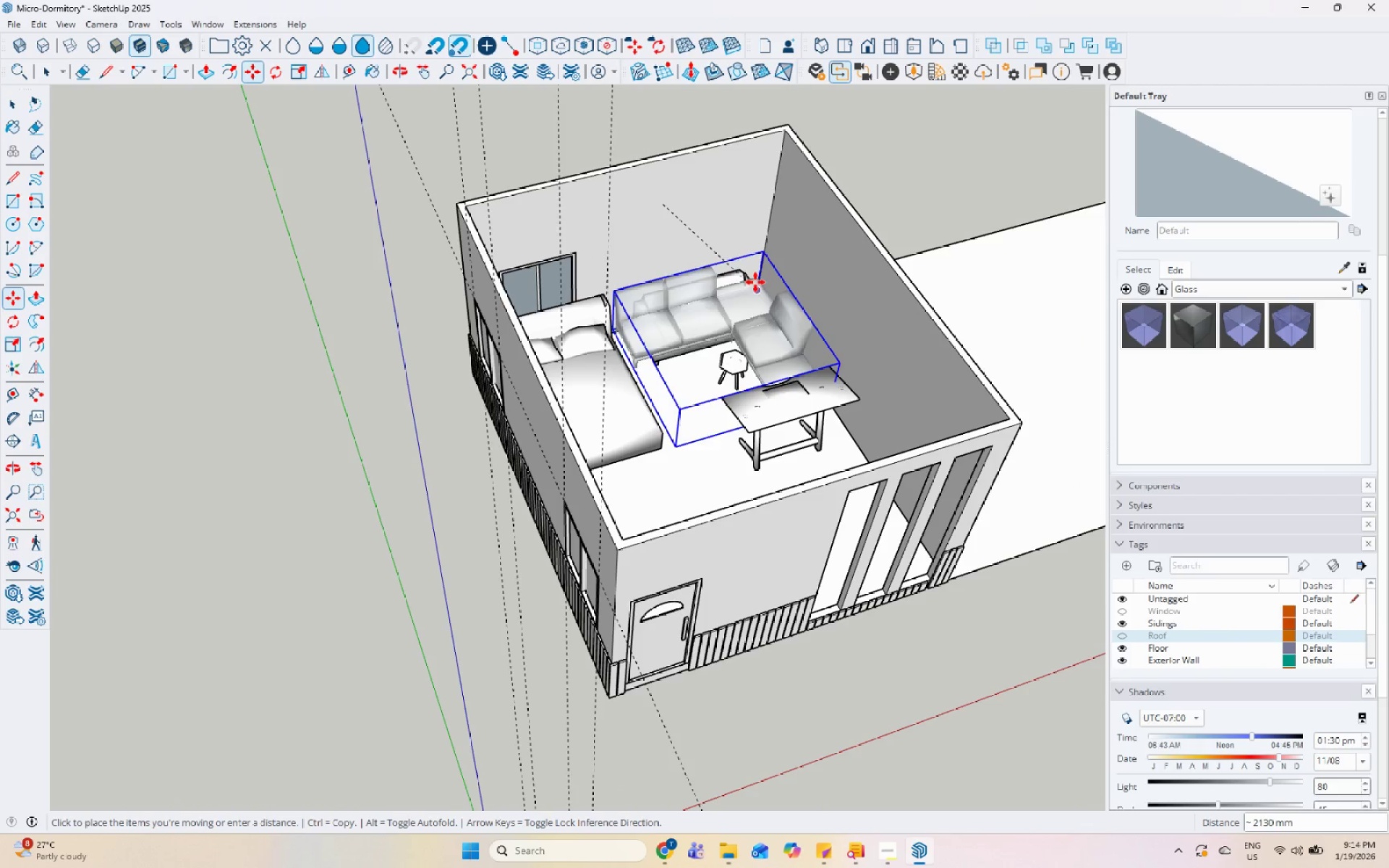 
left_click([757, 281])
 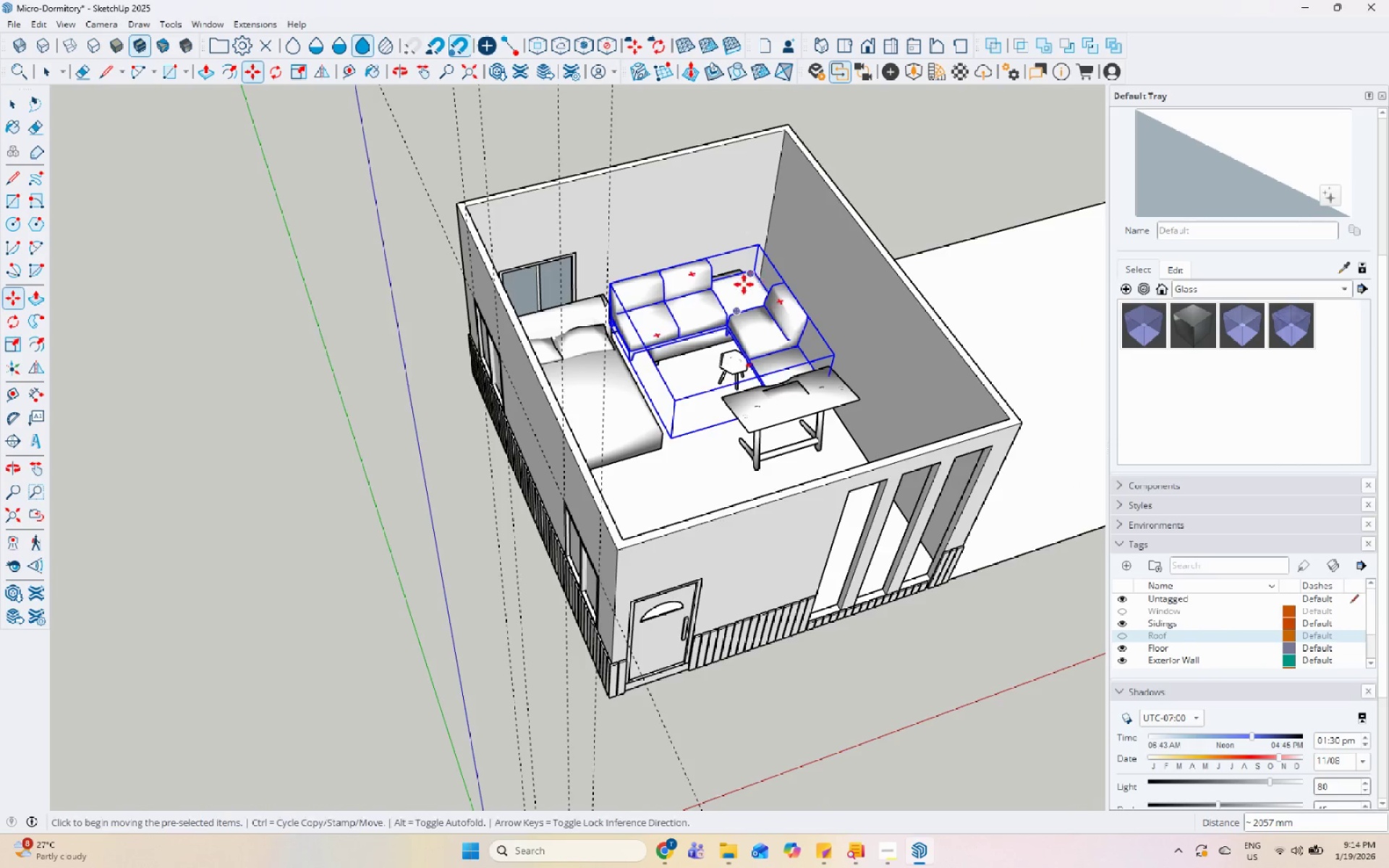 
key(Space)
 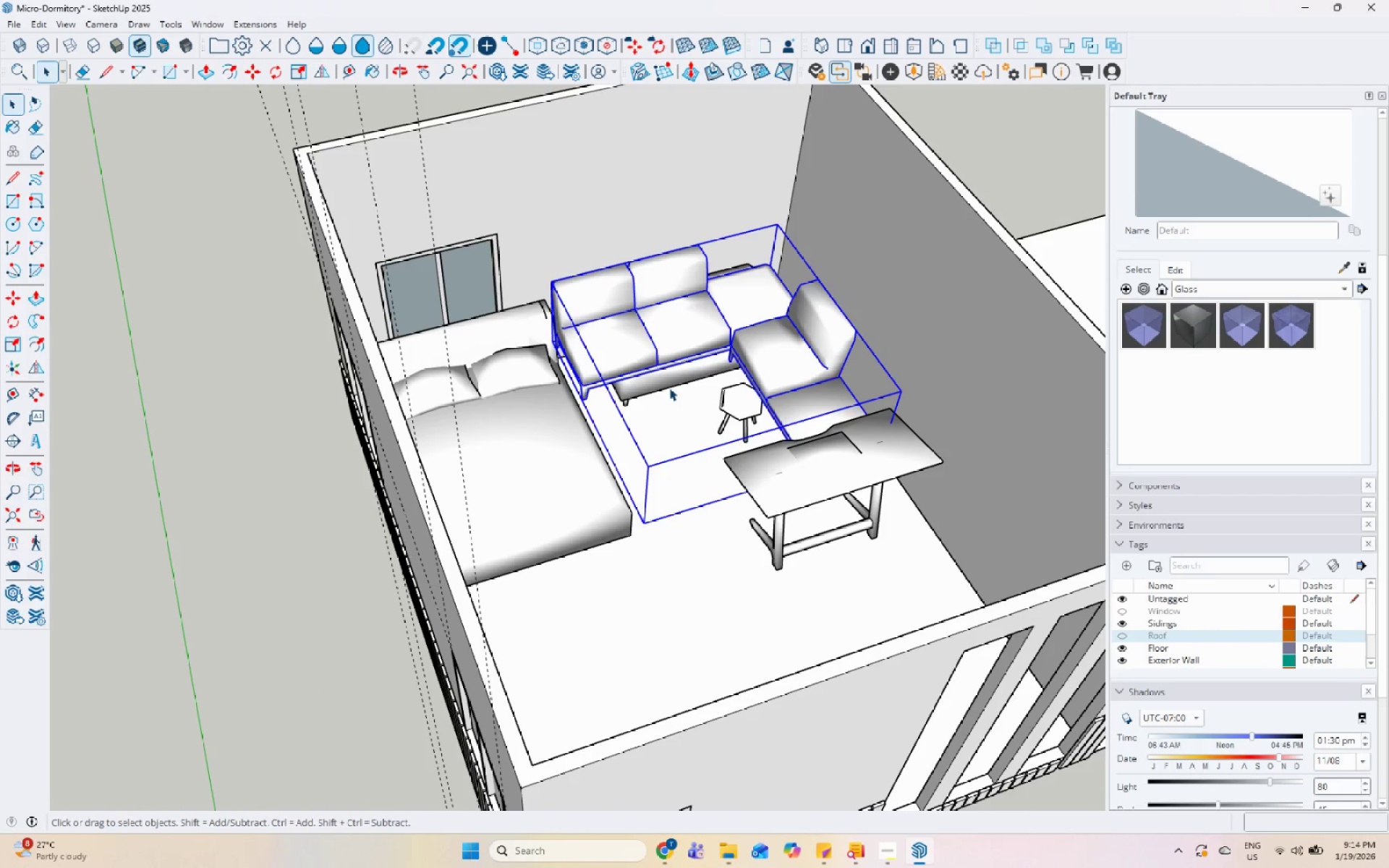 
left_click([669, 388])
 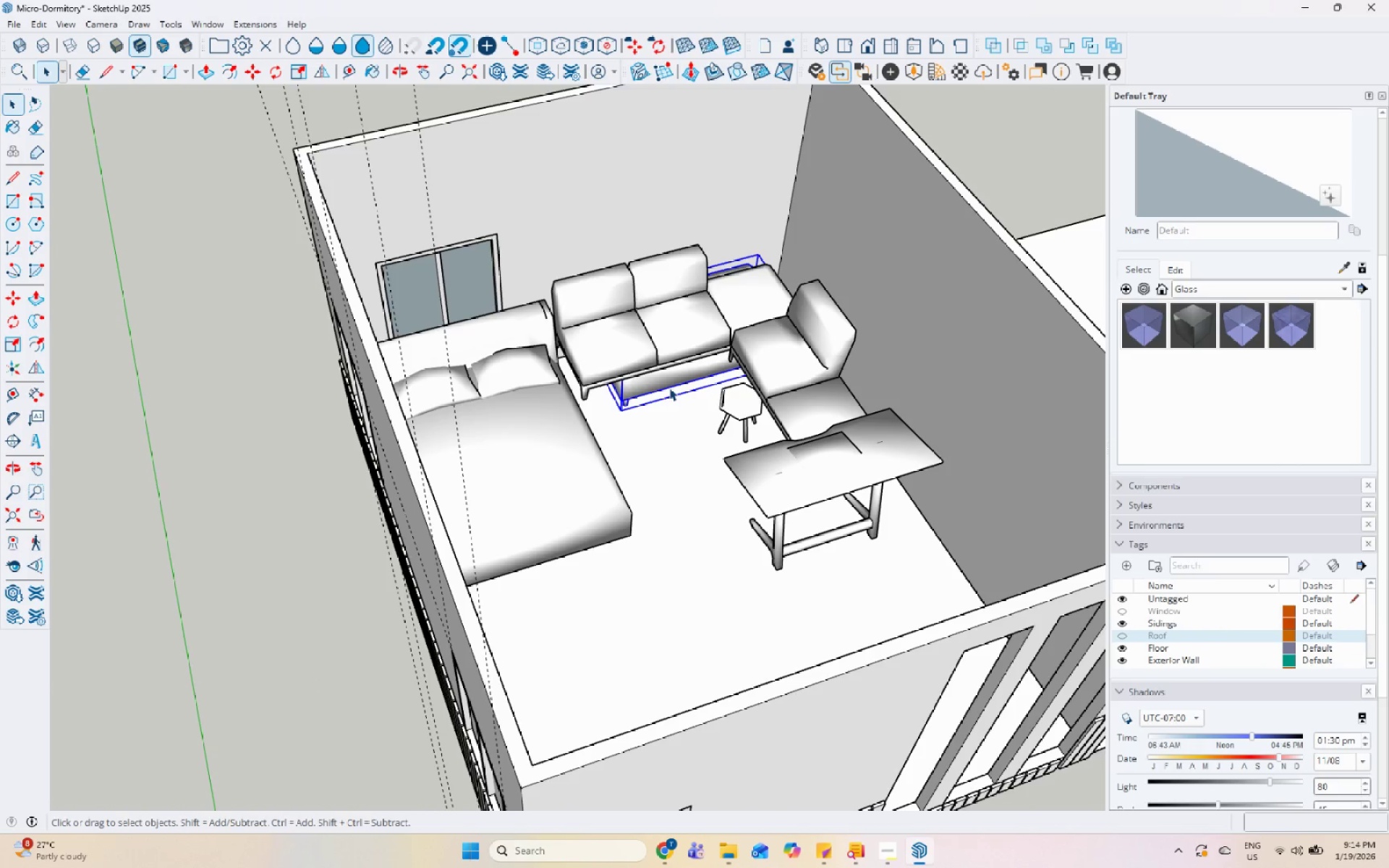 
scroll: coordinate [721, 293], scroll_direction: up, amount: 4.0
 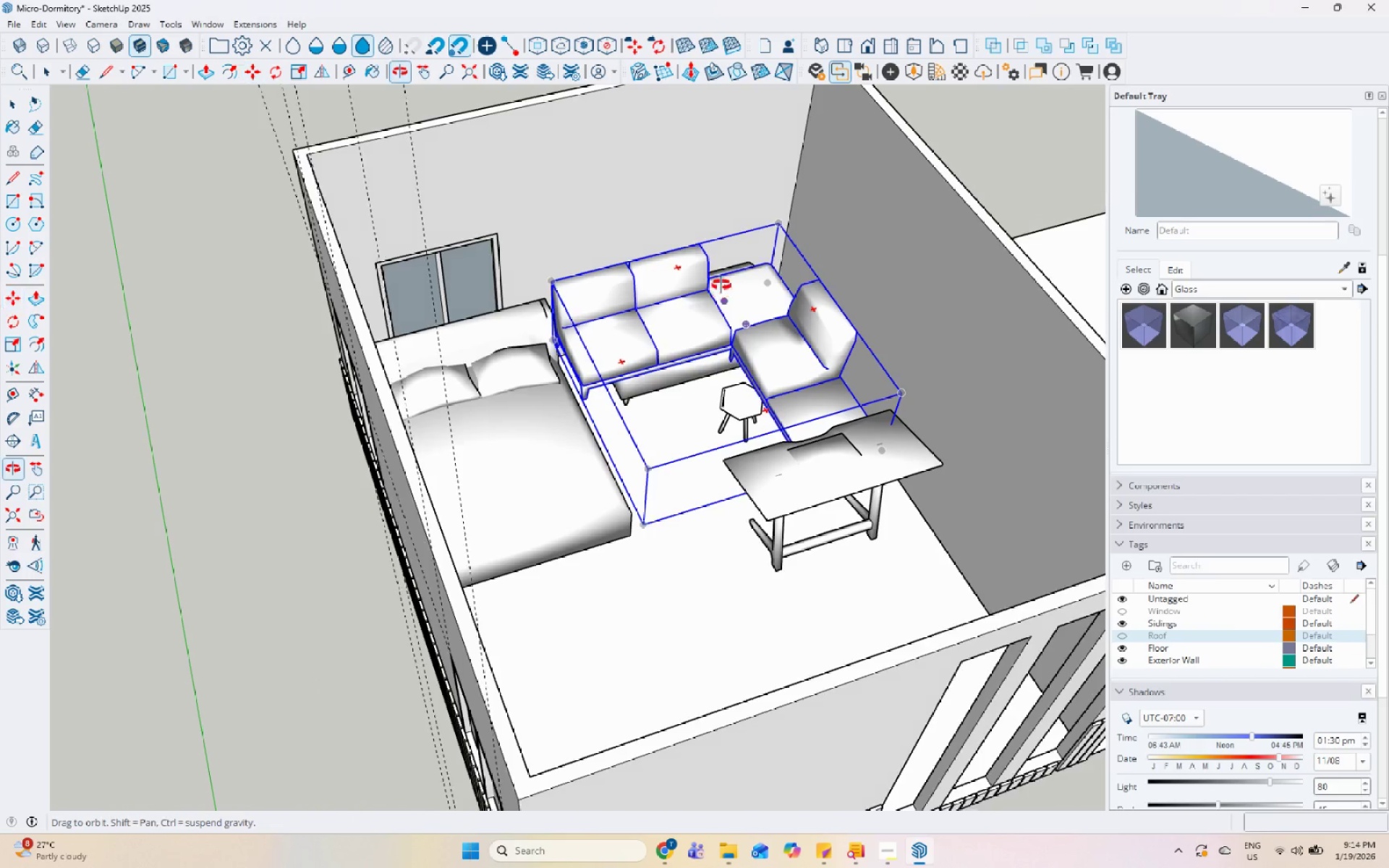 
right_click([669, 388])
 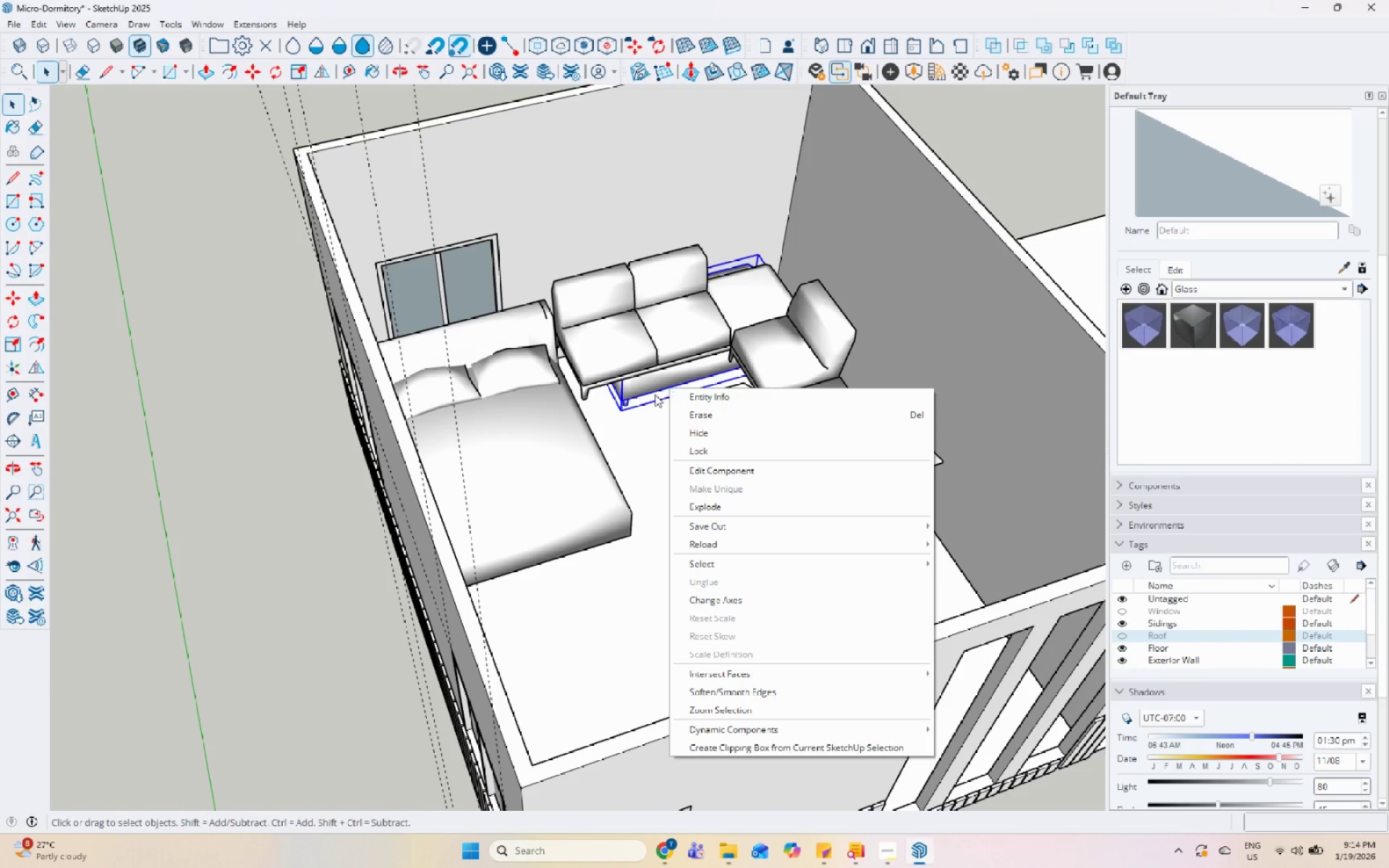 
left_click([640, 394])
 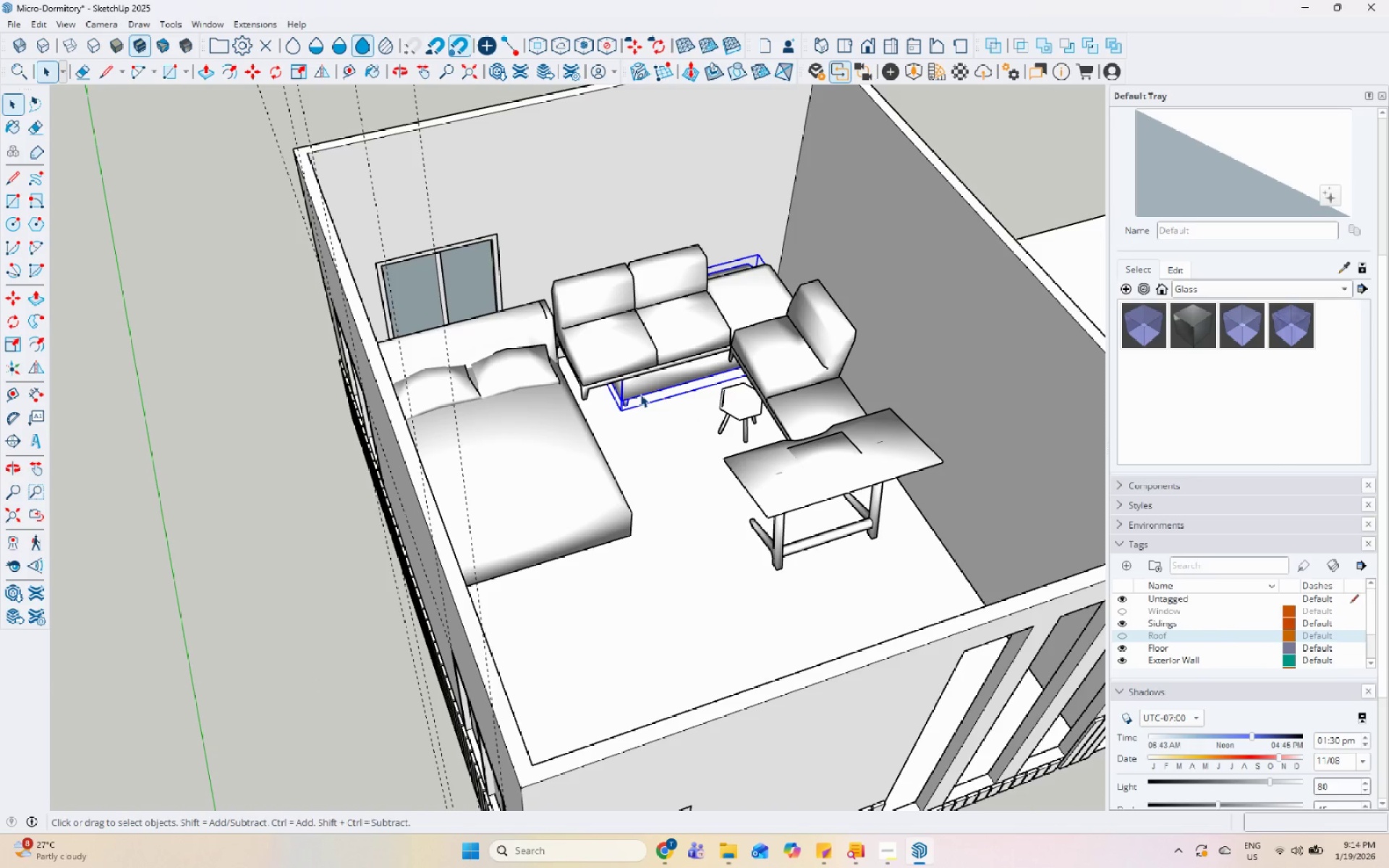 
key(M)
 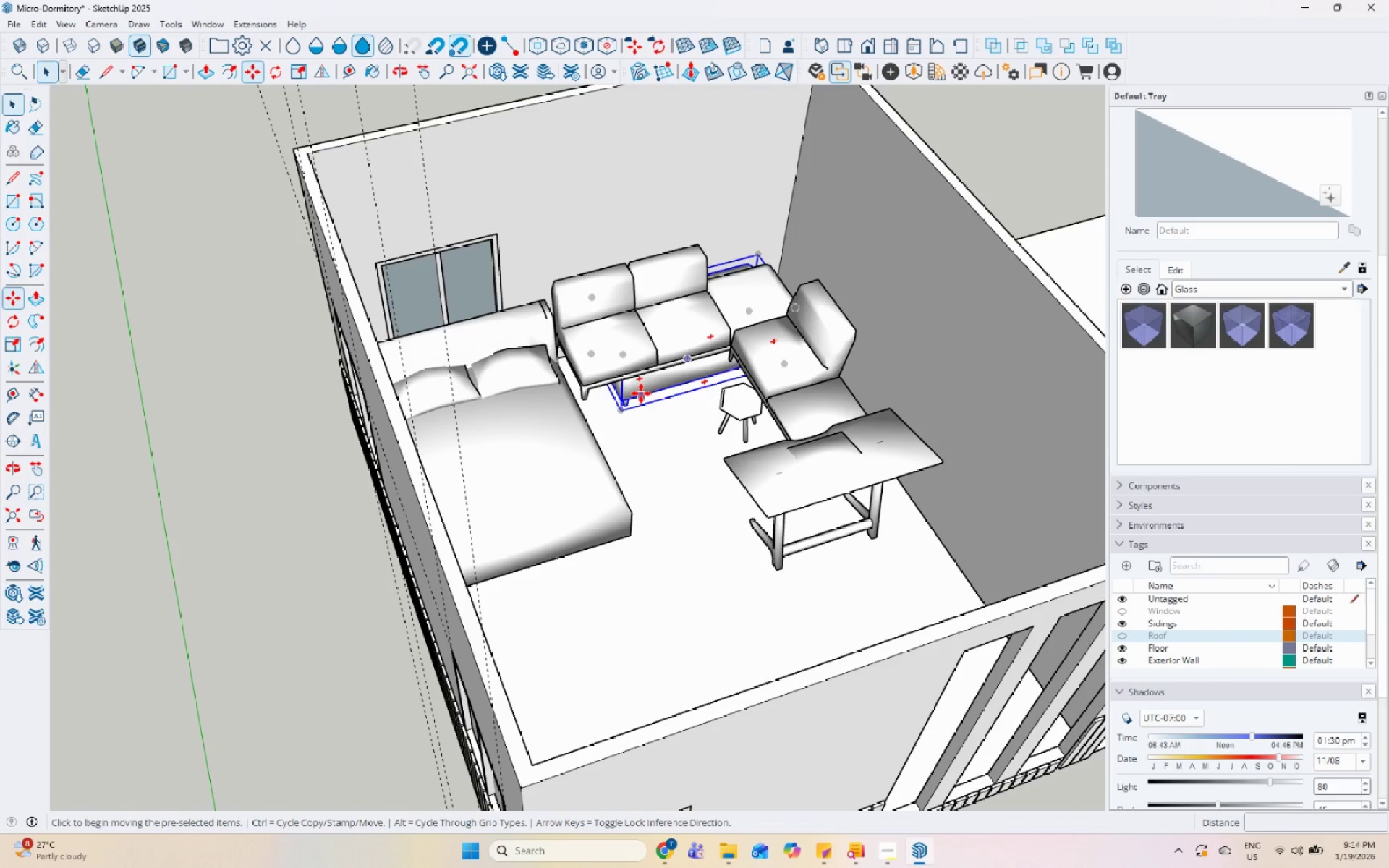 
left_click([641, 393])
 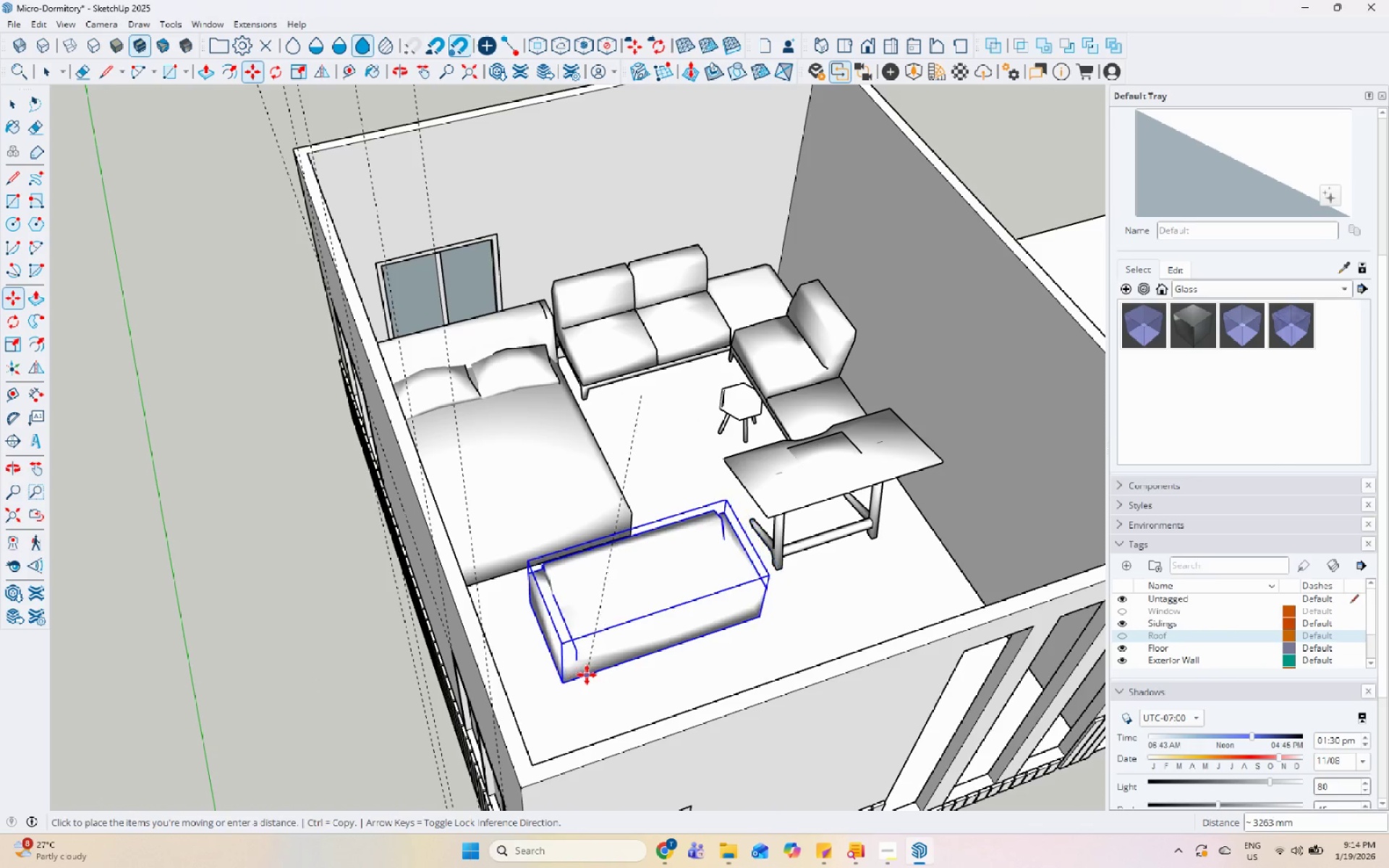 
key(Space)
 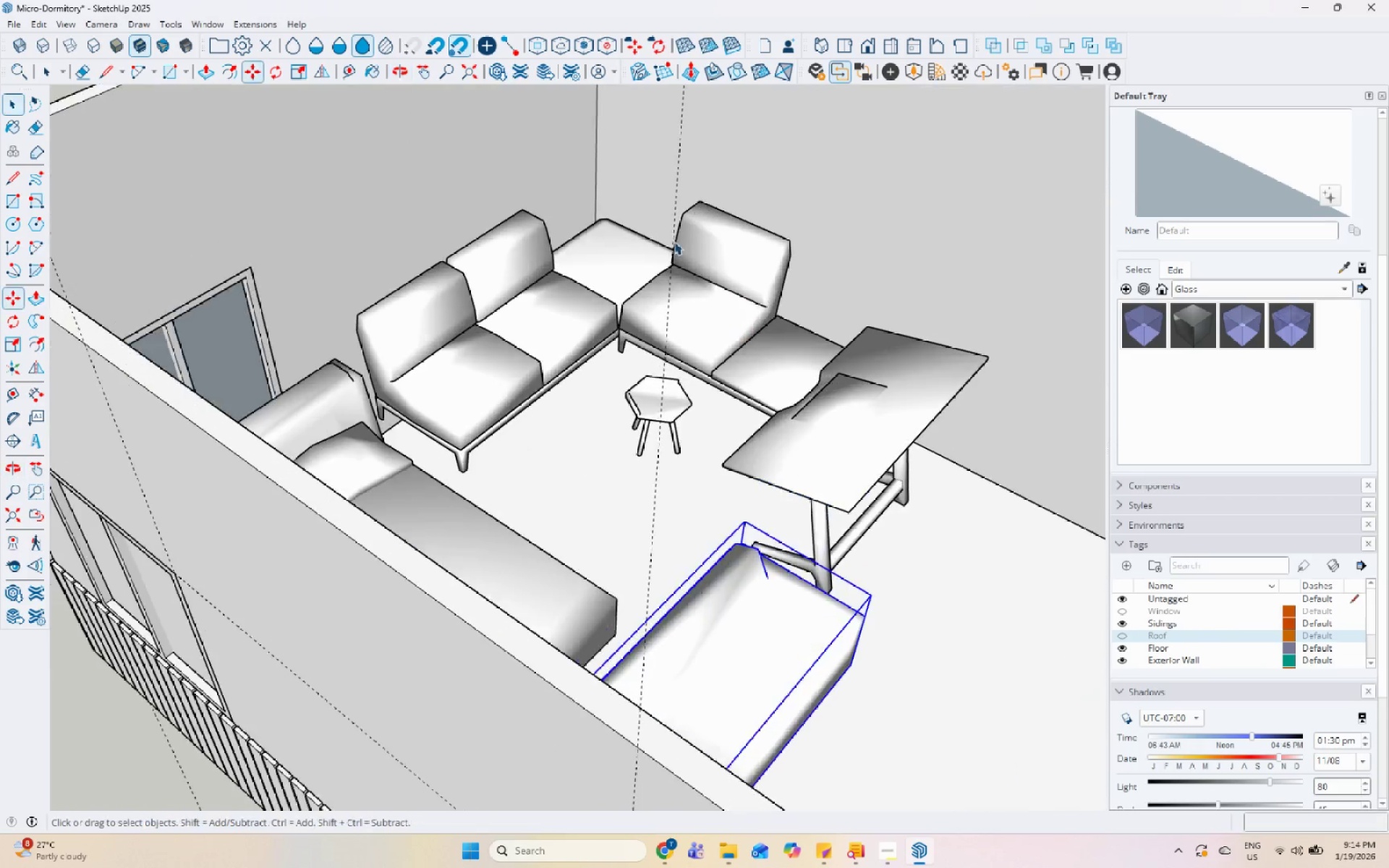 
left_click([674, 242])
 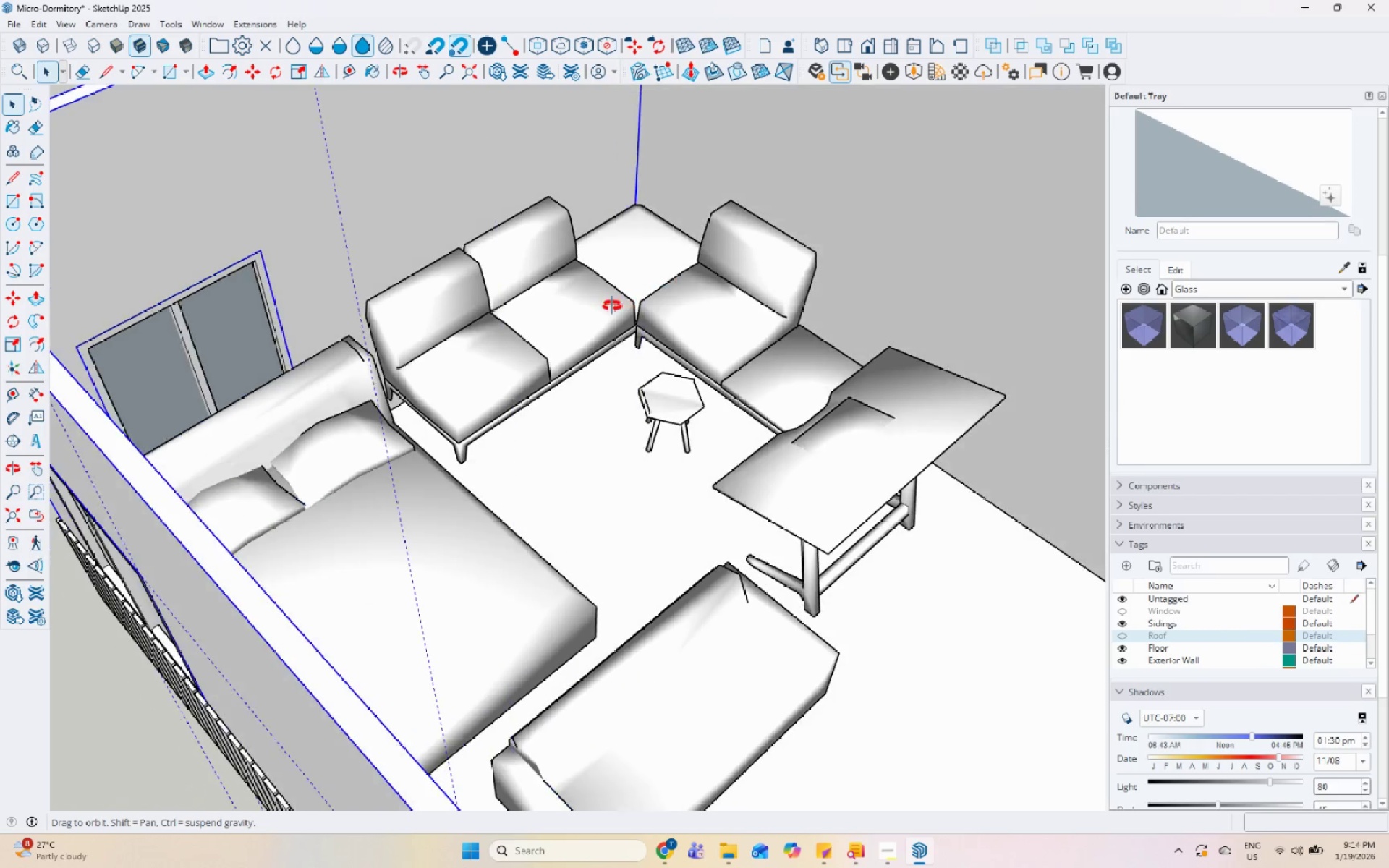 
scroll: coordinate [674, 242], scroll_direction: up, amount: 4.0
 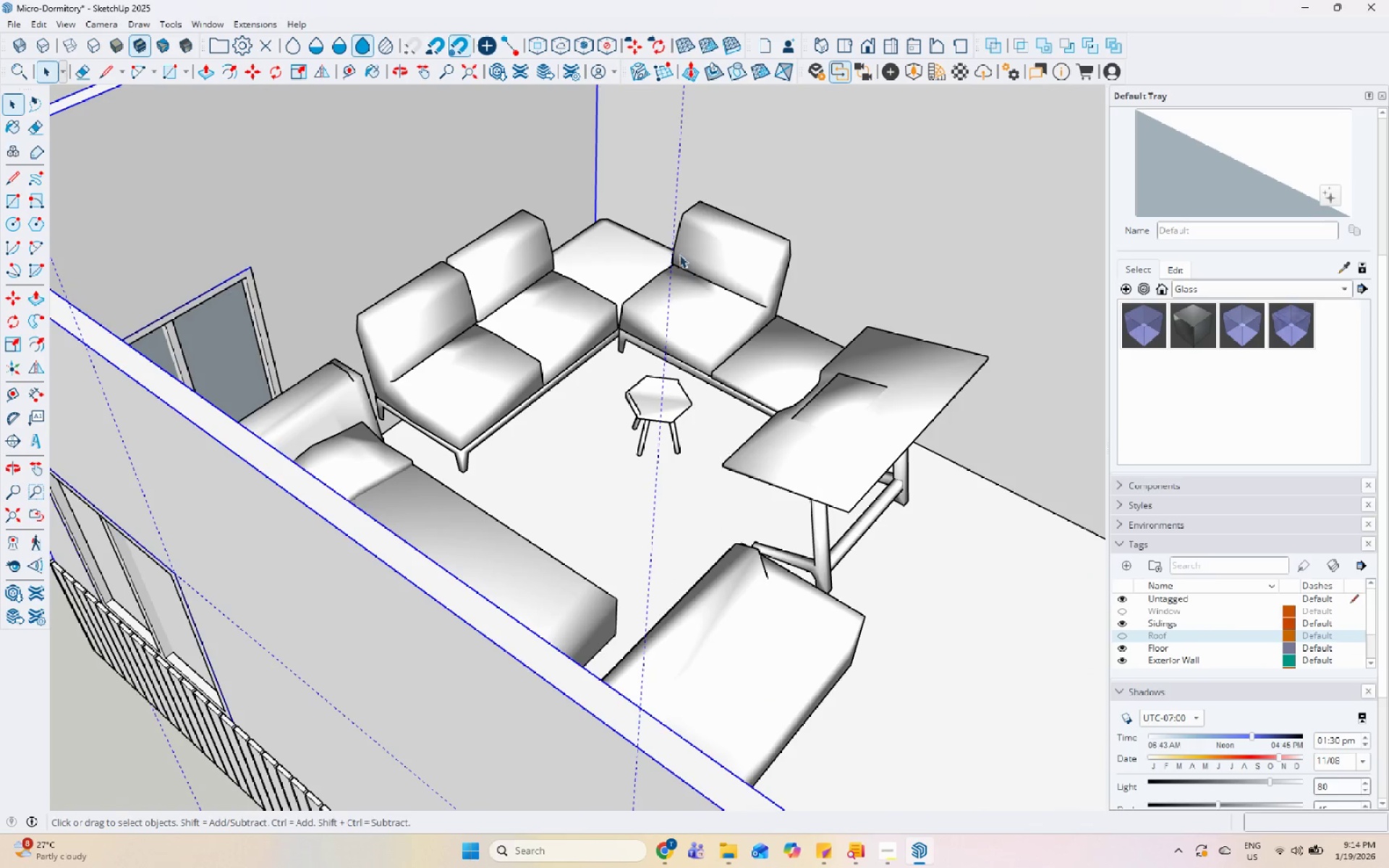 
left_click([680, 265])
 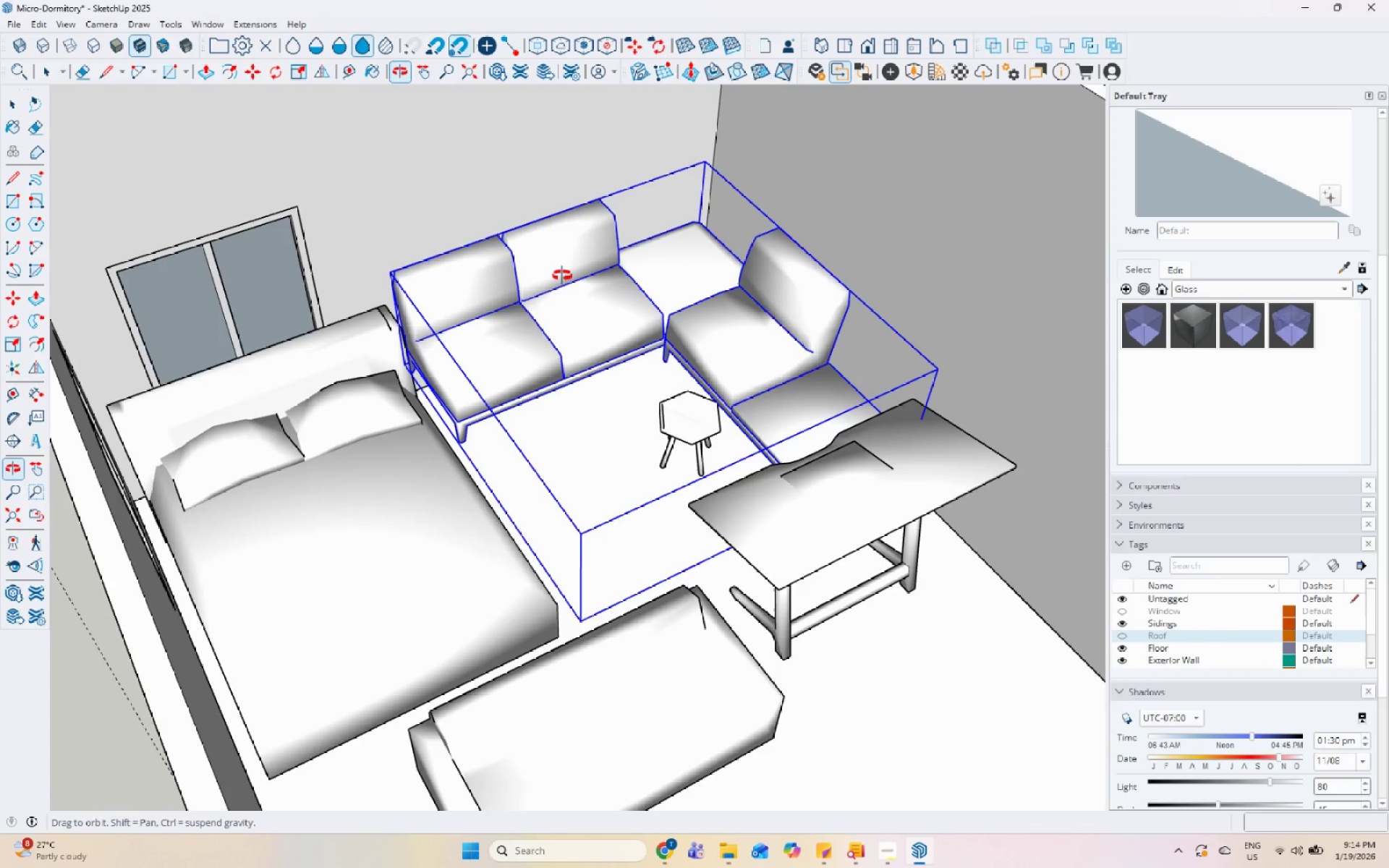 
key(M)
 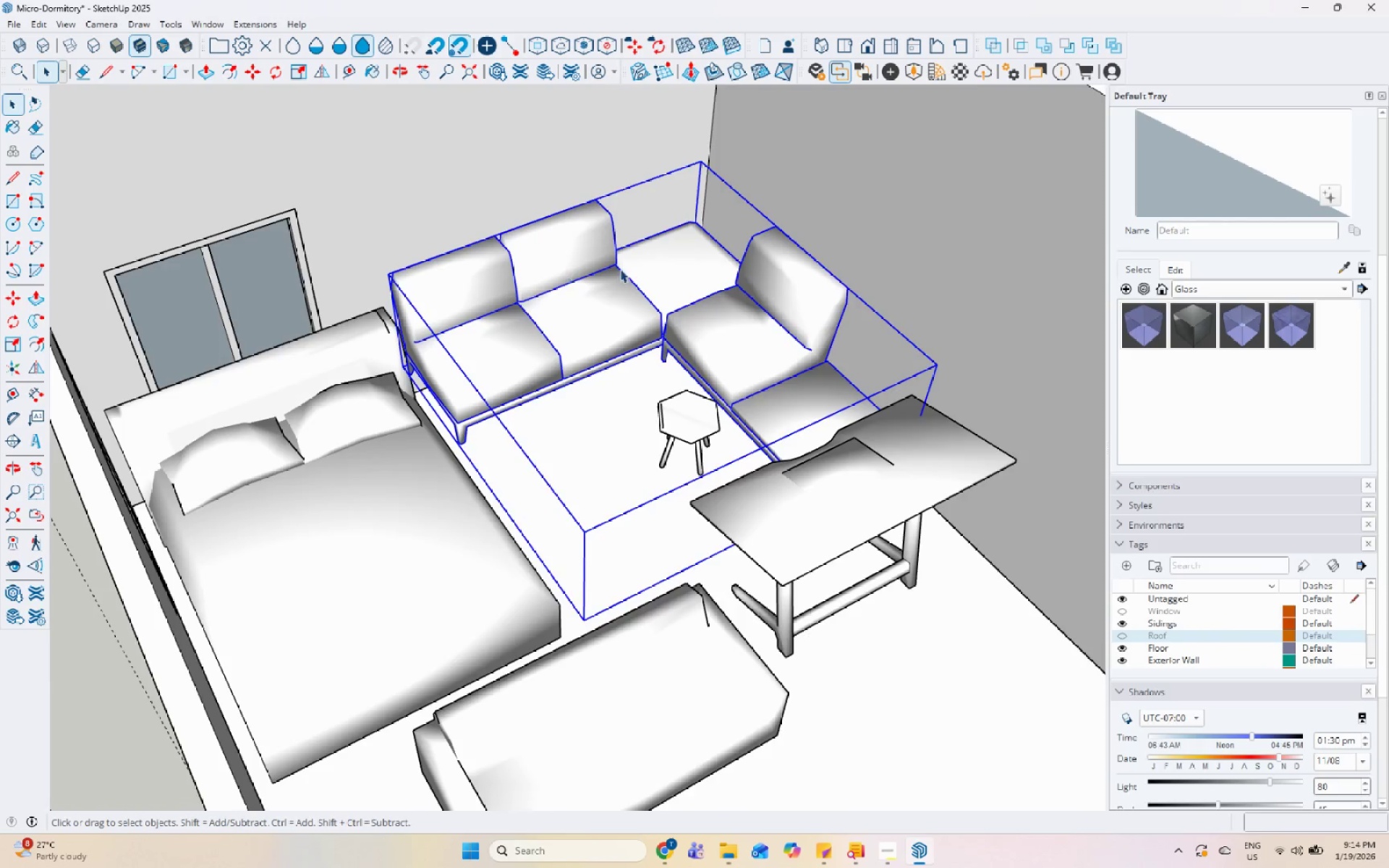 
scroll: coordinate [663, 263], scroll_direction: up, amount: 5.0
 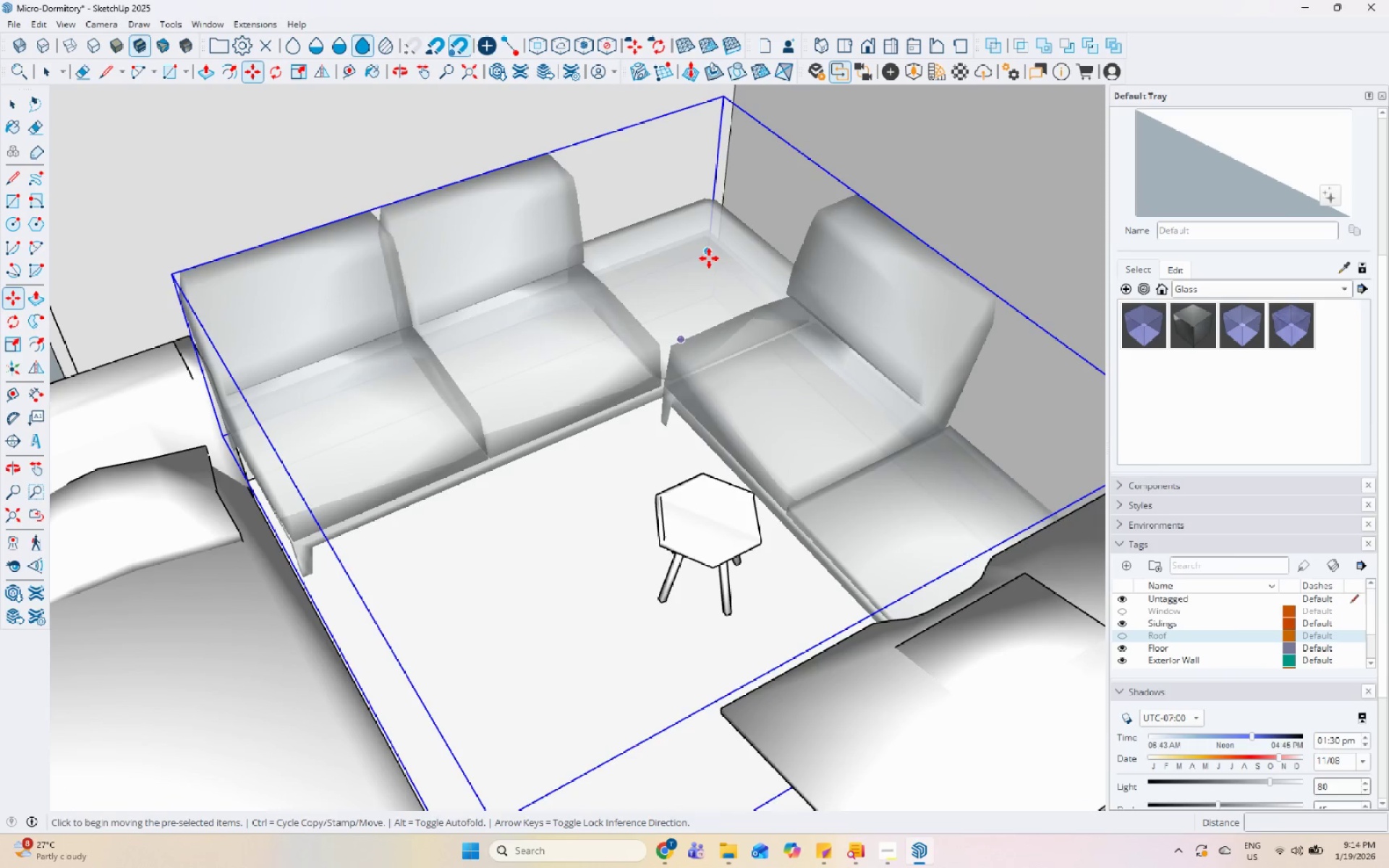 
left_click([704, 249])
 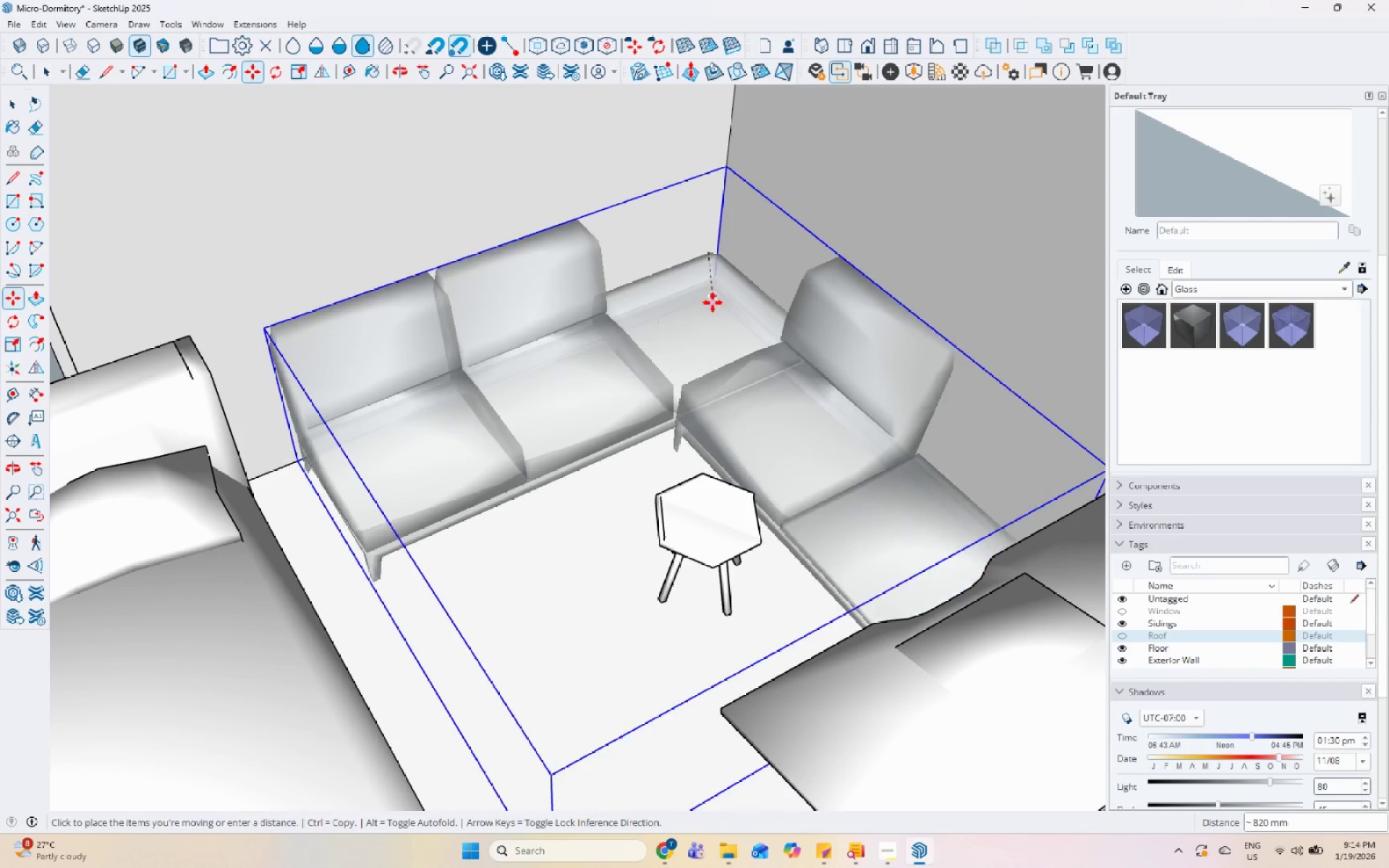 
left_click([713, 298])
 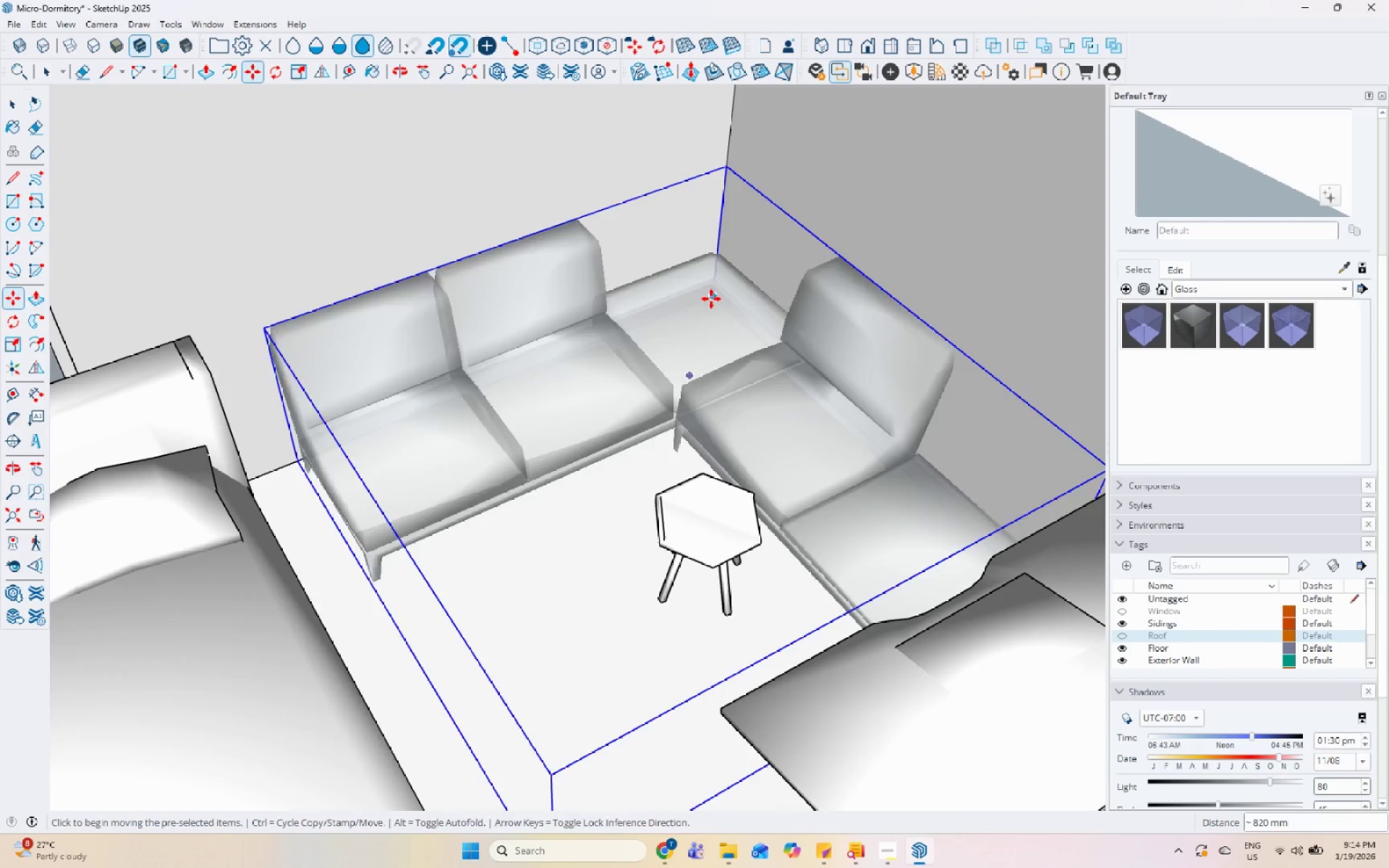 
key(Space)
 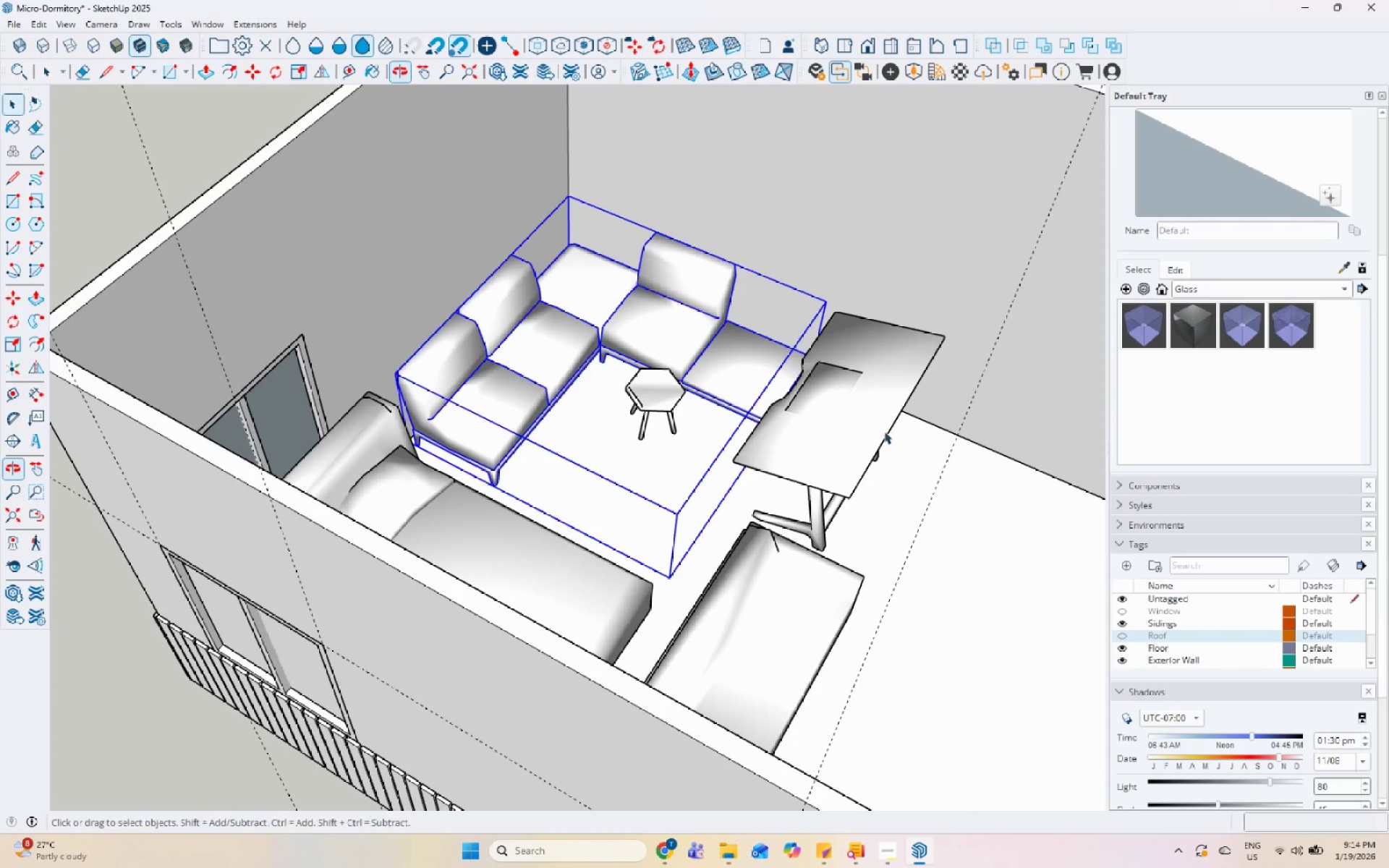 
scroll: coordinate [667, 330], scroll_direction: down, amount: 6.0
 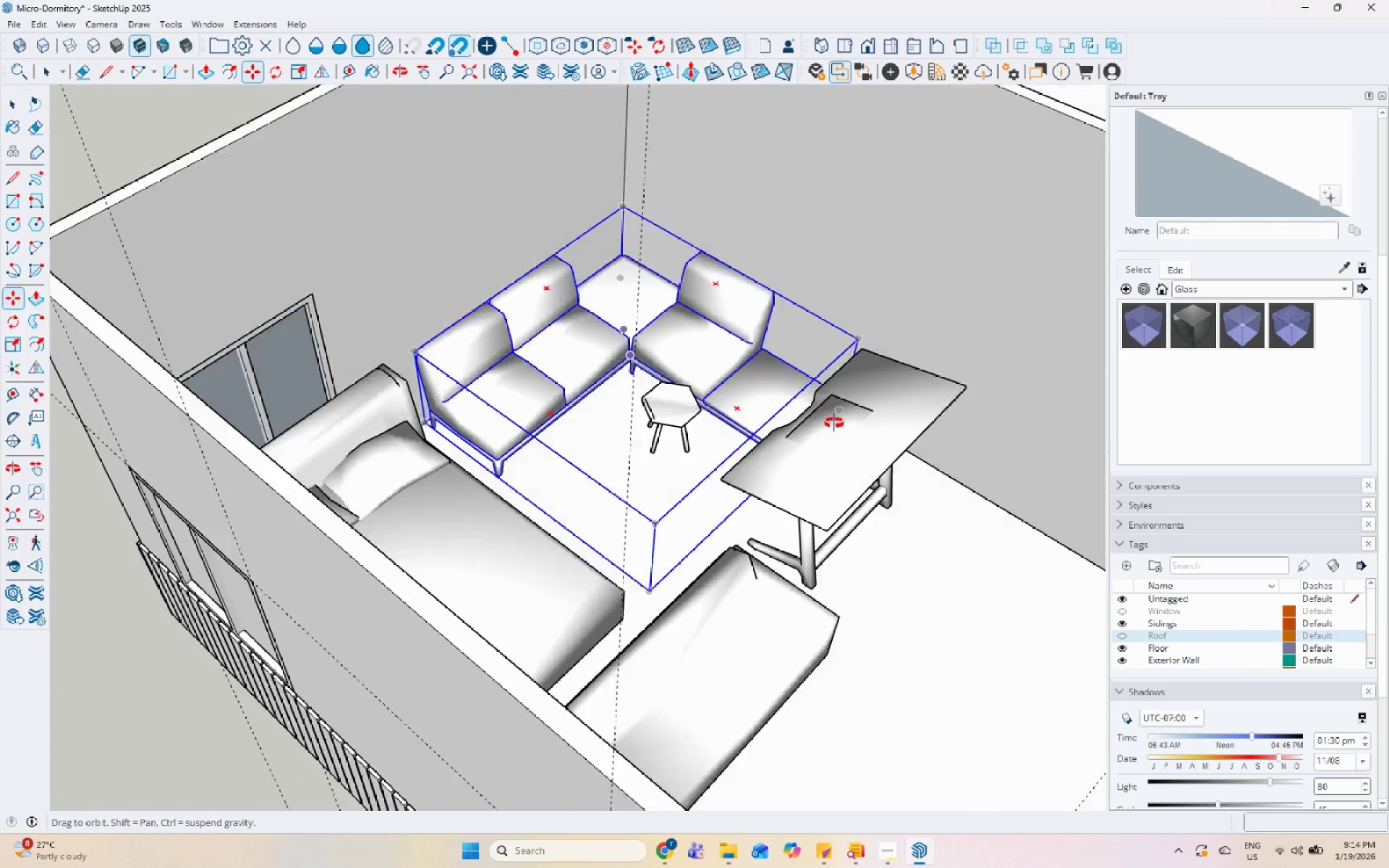 
left_click([878, 433])
 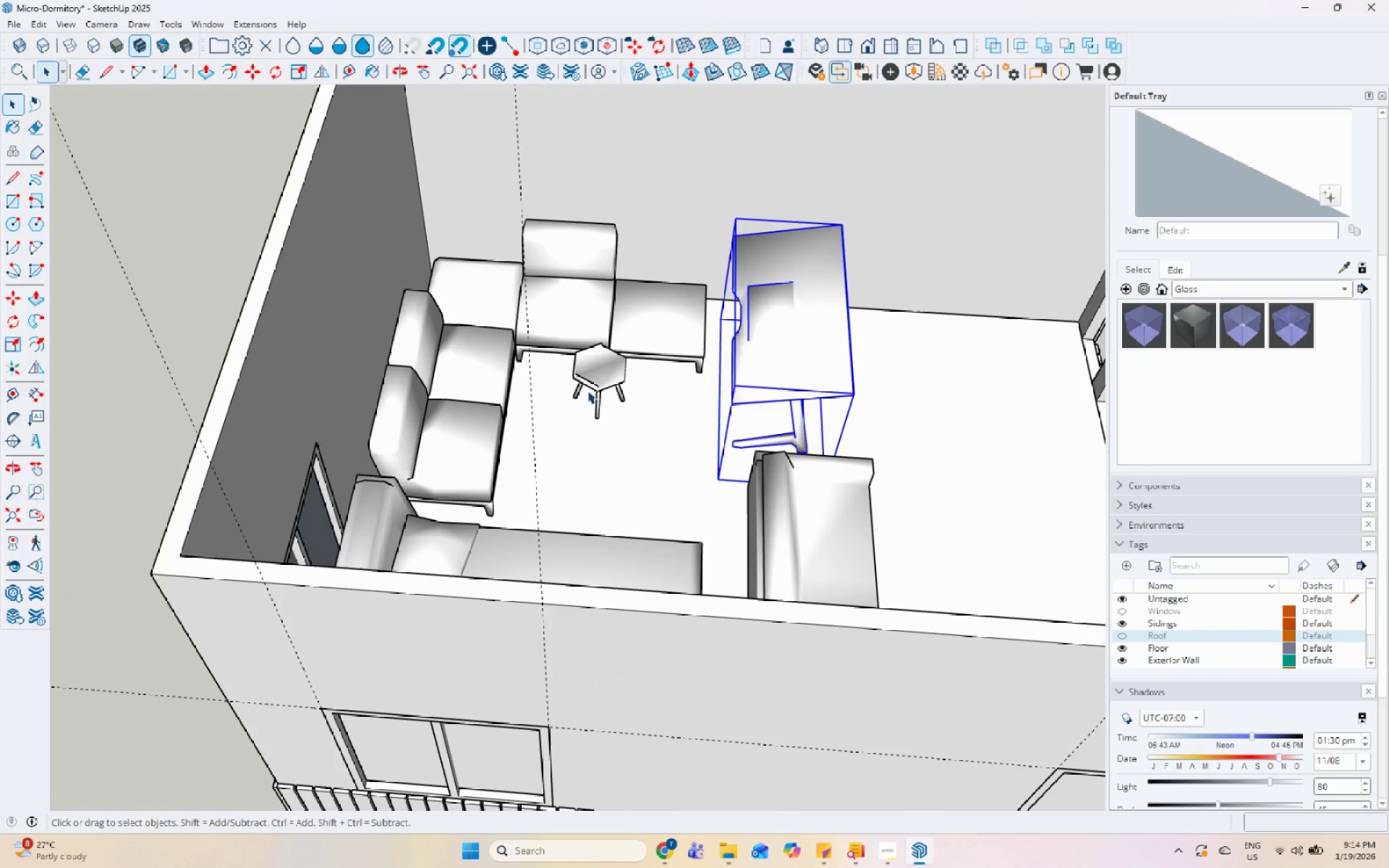 
left_click([590, 366])
 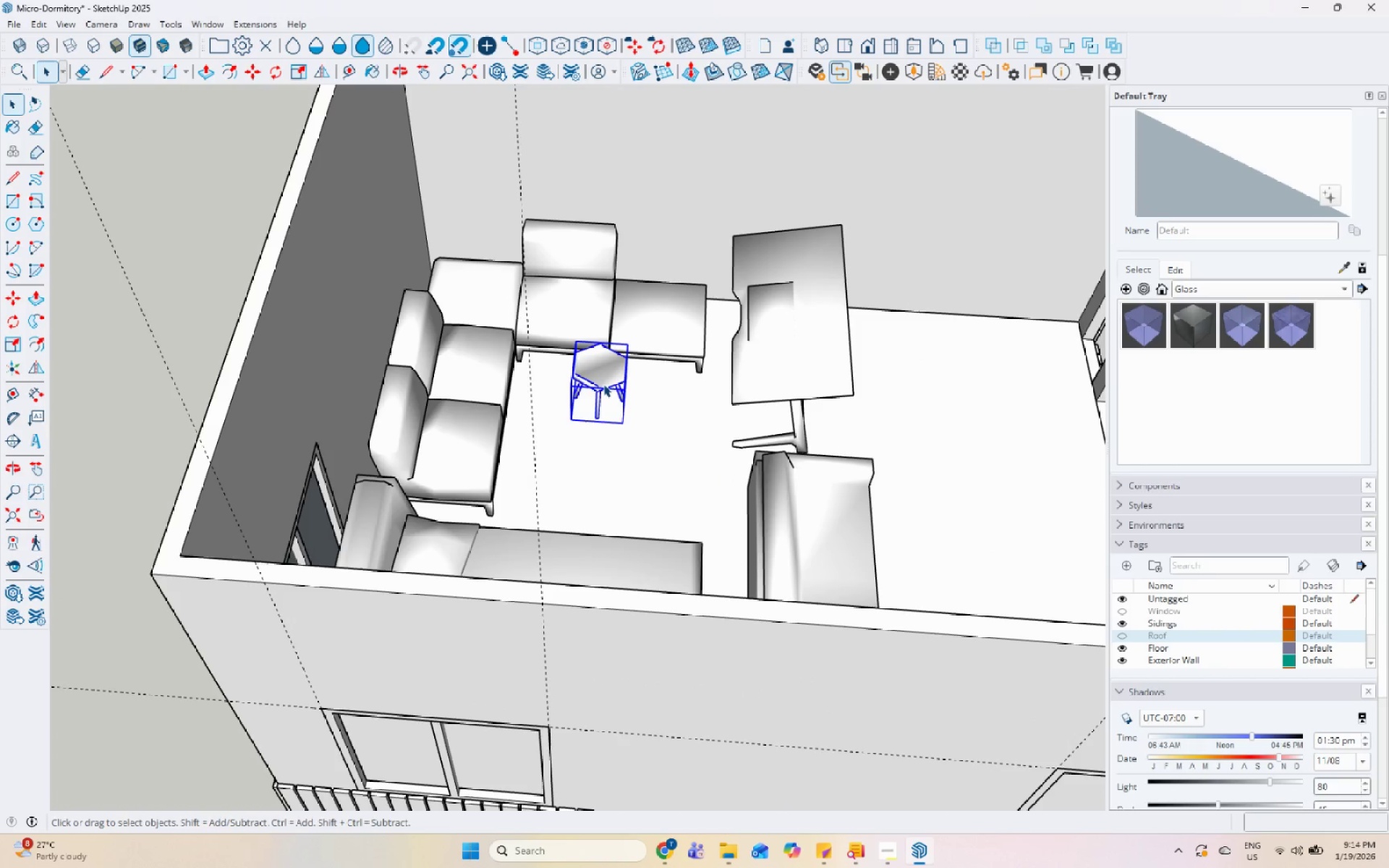 
key(M)
 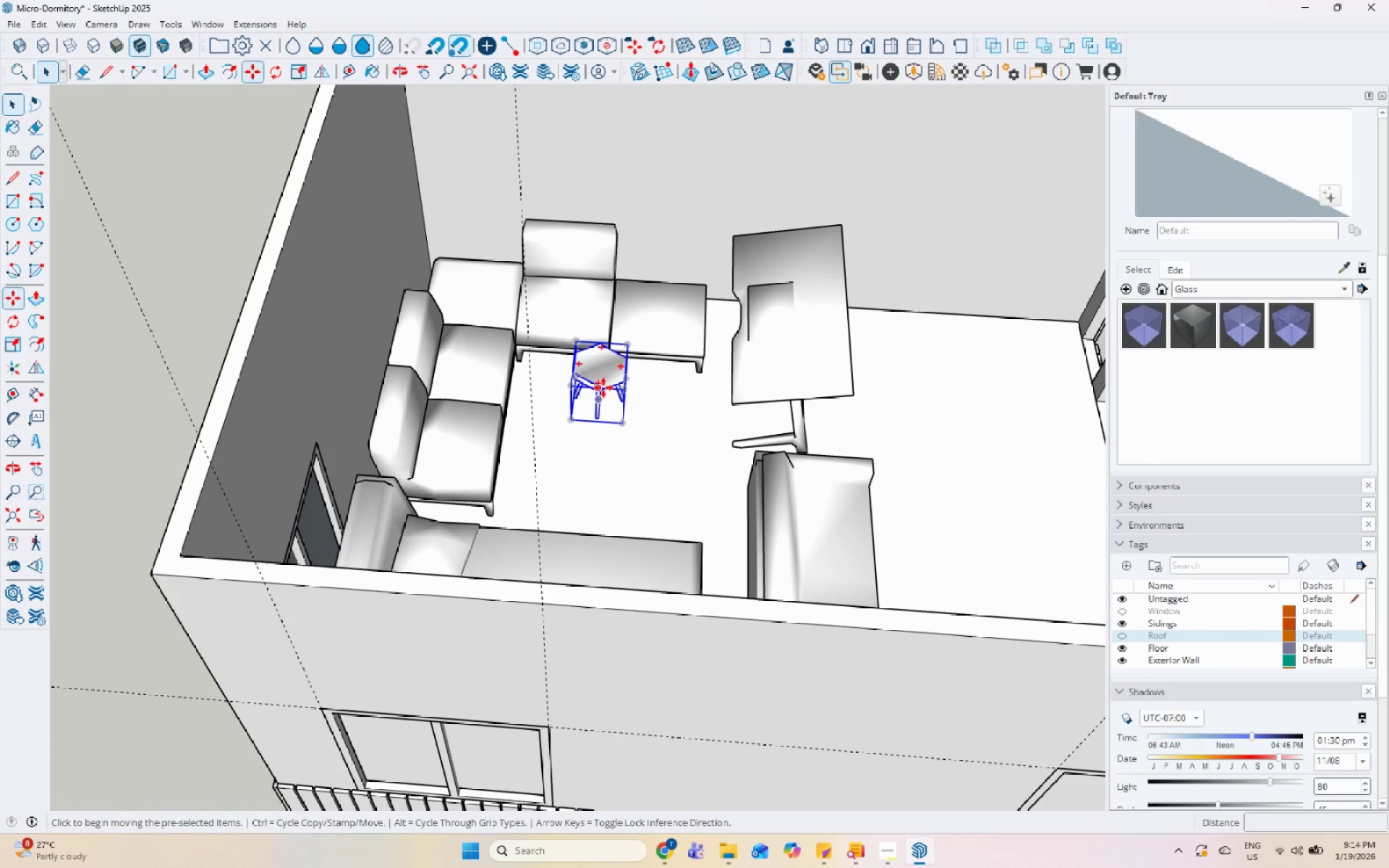 
left_click([603, 389])
 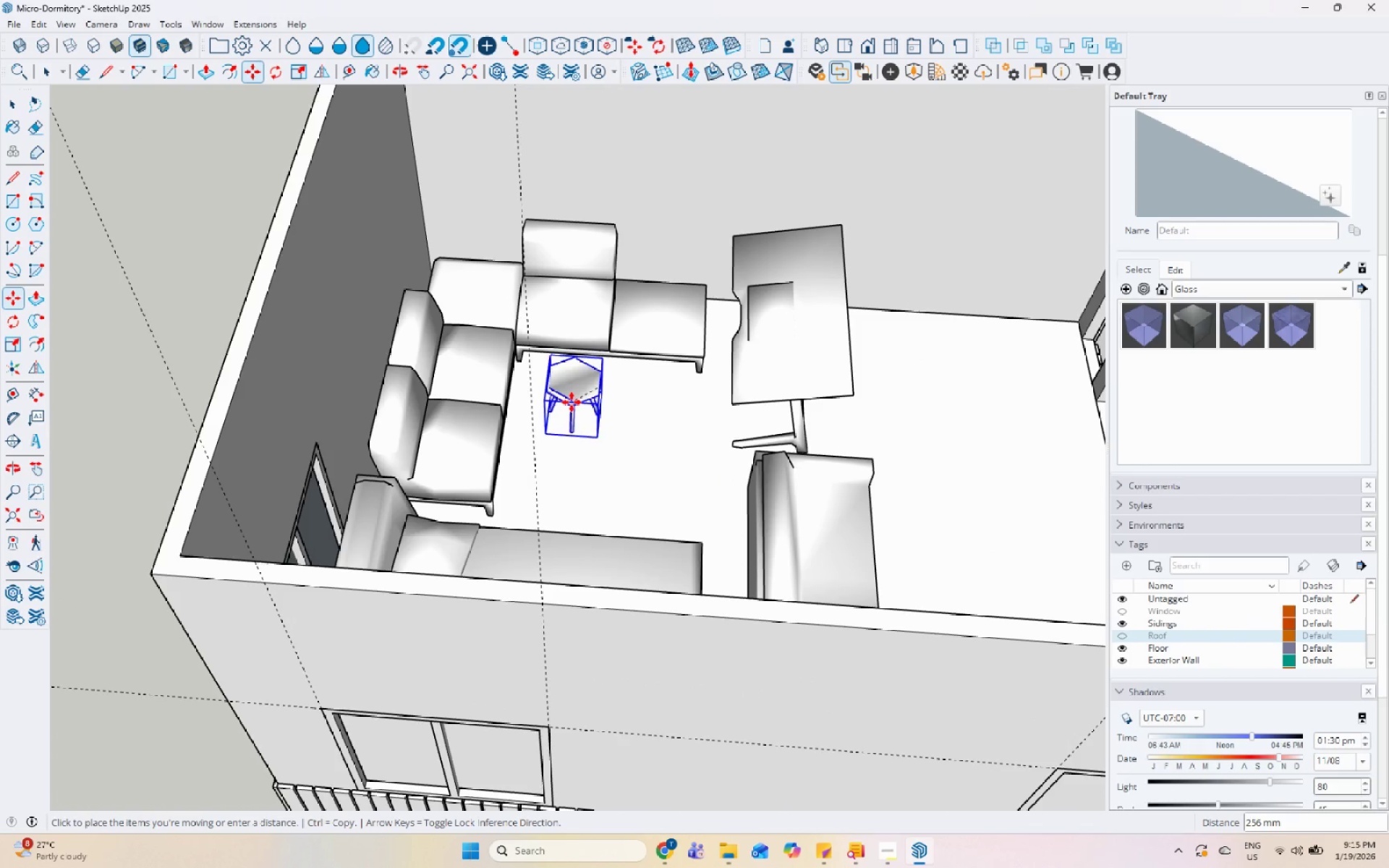 
left_click([566, 404])
 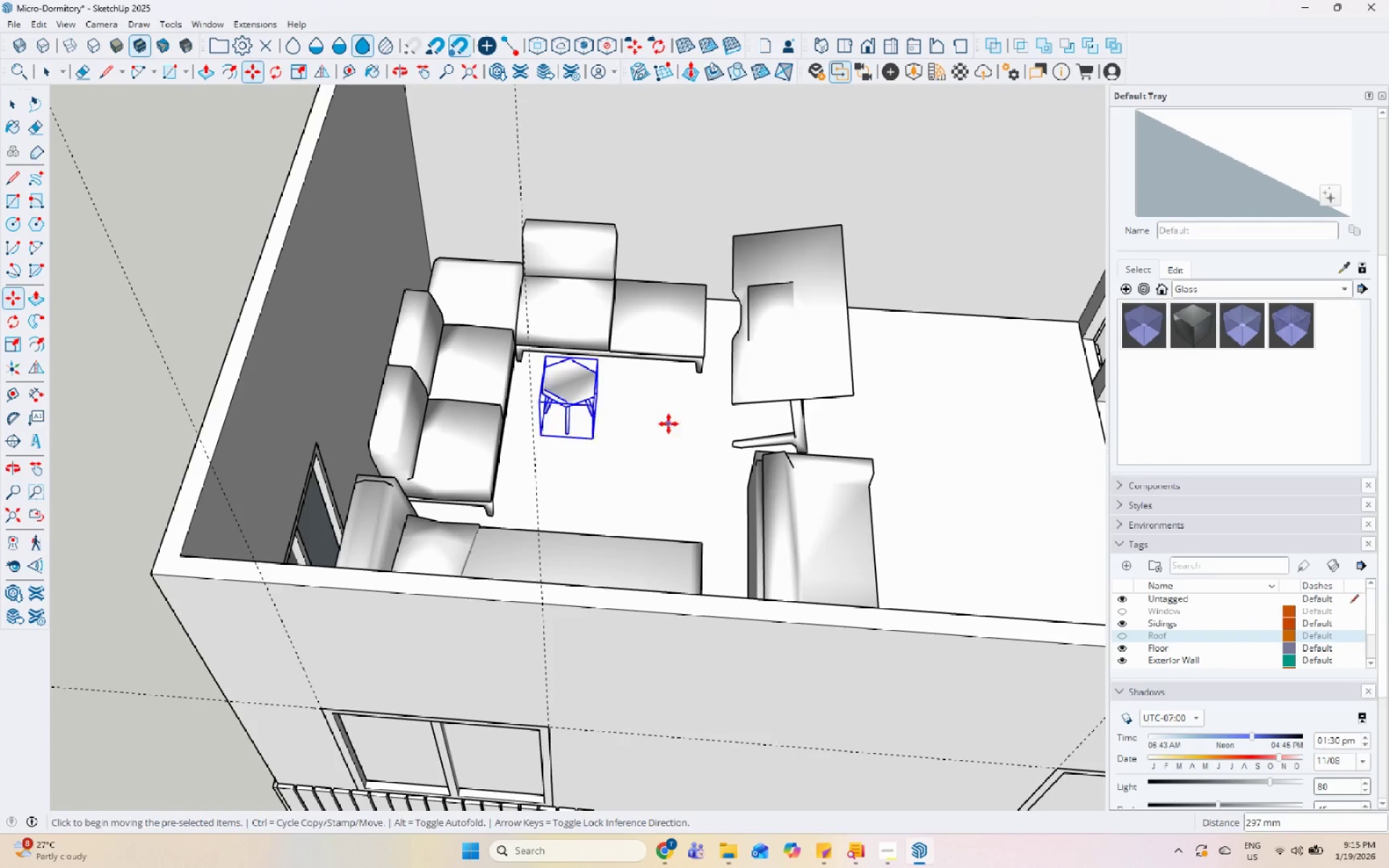 
key(Space)
 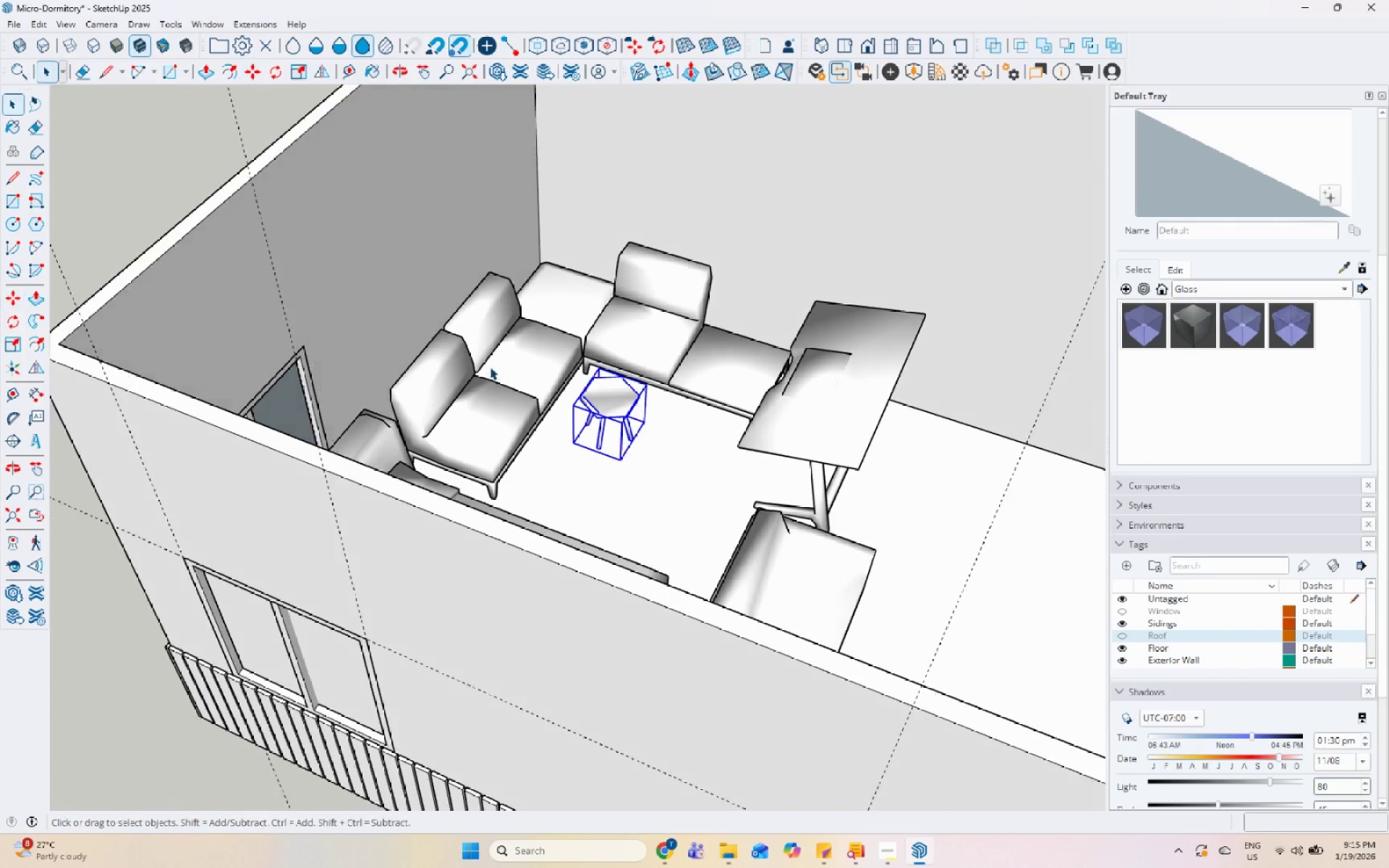 
scroll: coordinate [463, 373], scroll_direction: down, amount: 6.0
 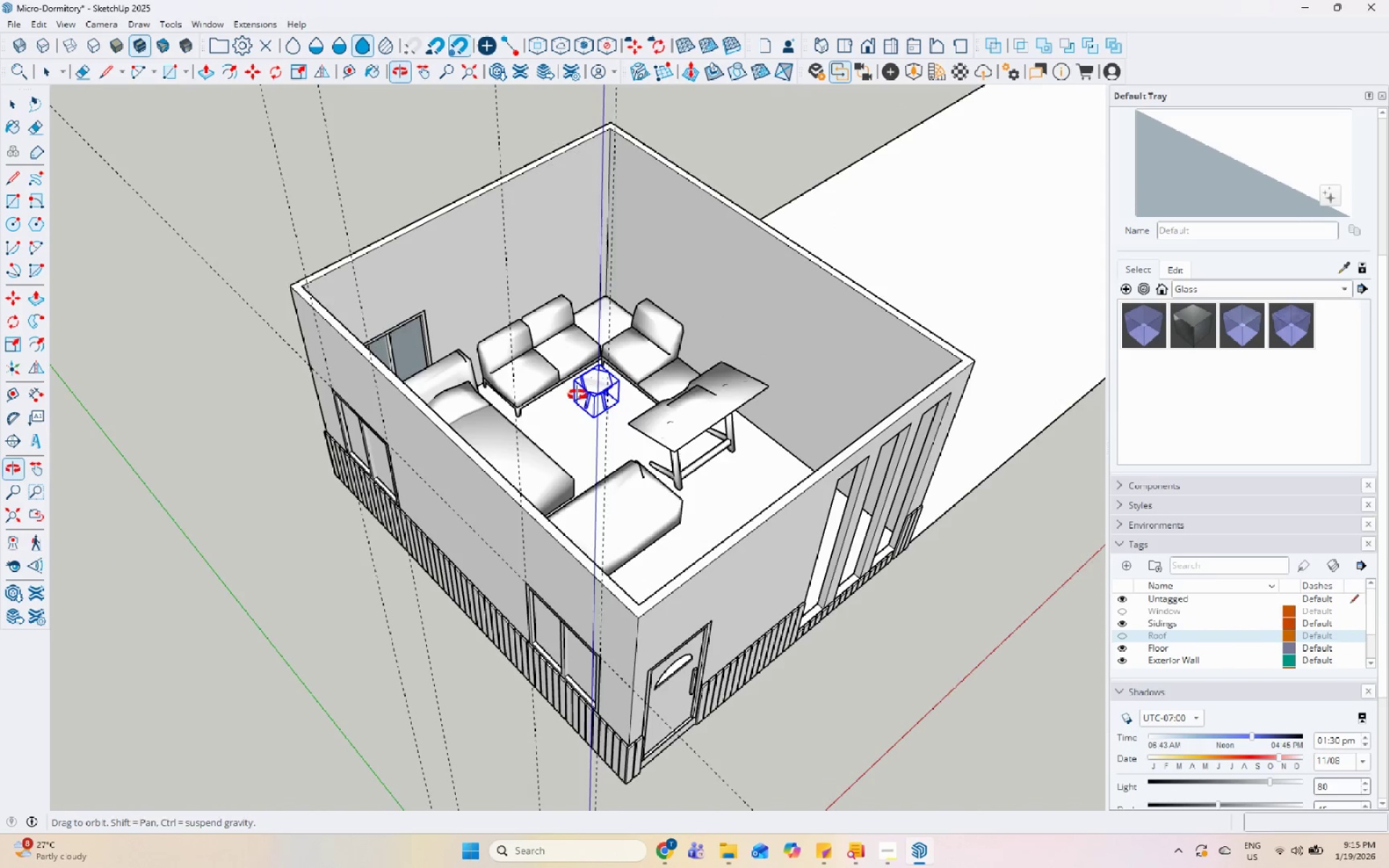 
left_click([731, 492])
 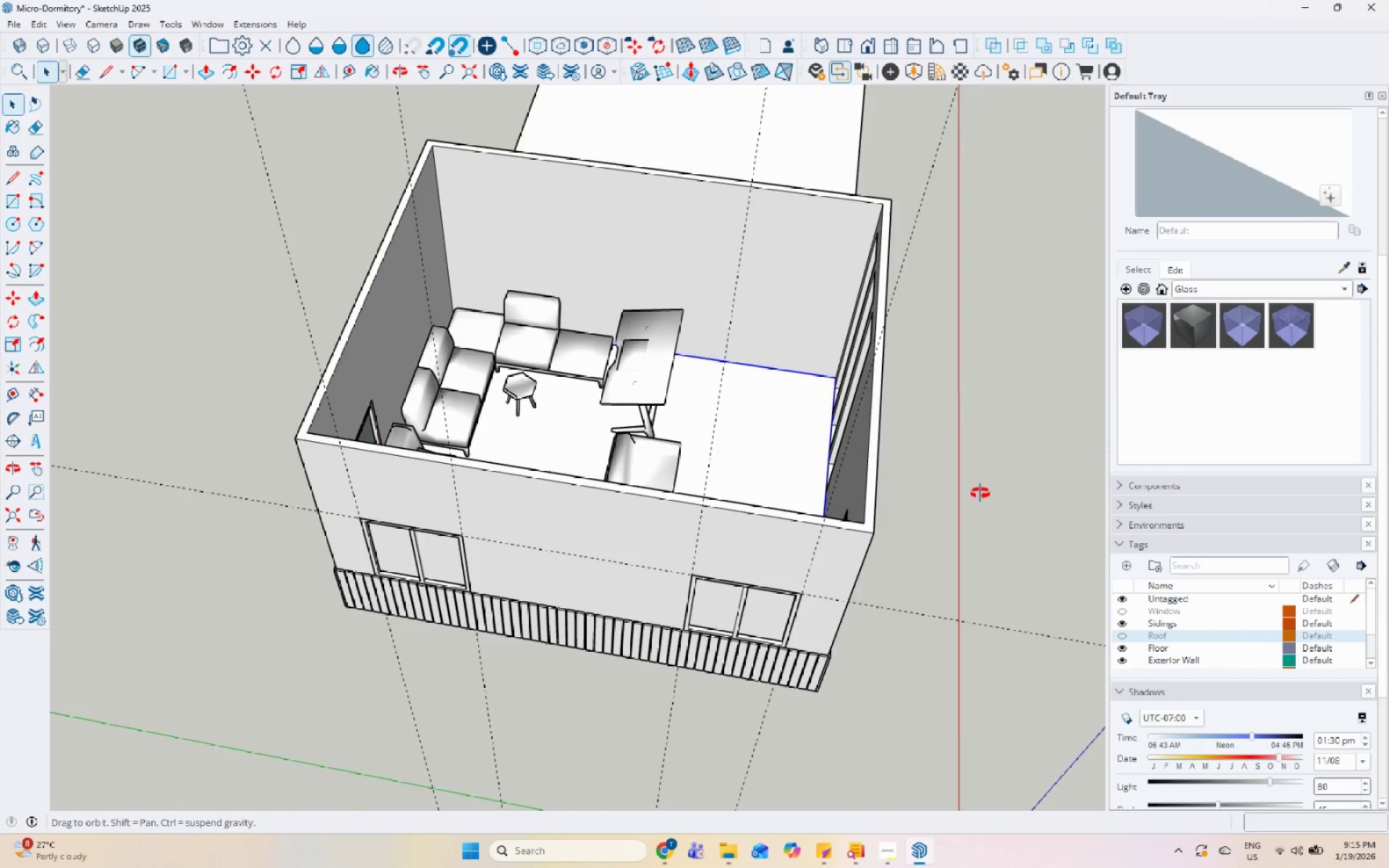 
scroll: coordinate [548, 310], scroll_direction: up, amount: 5.0
 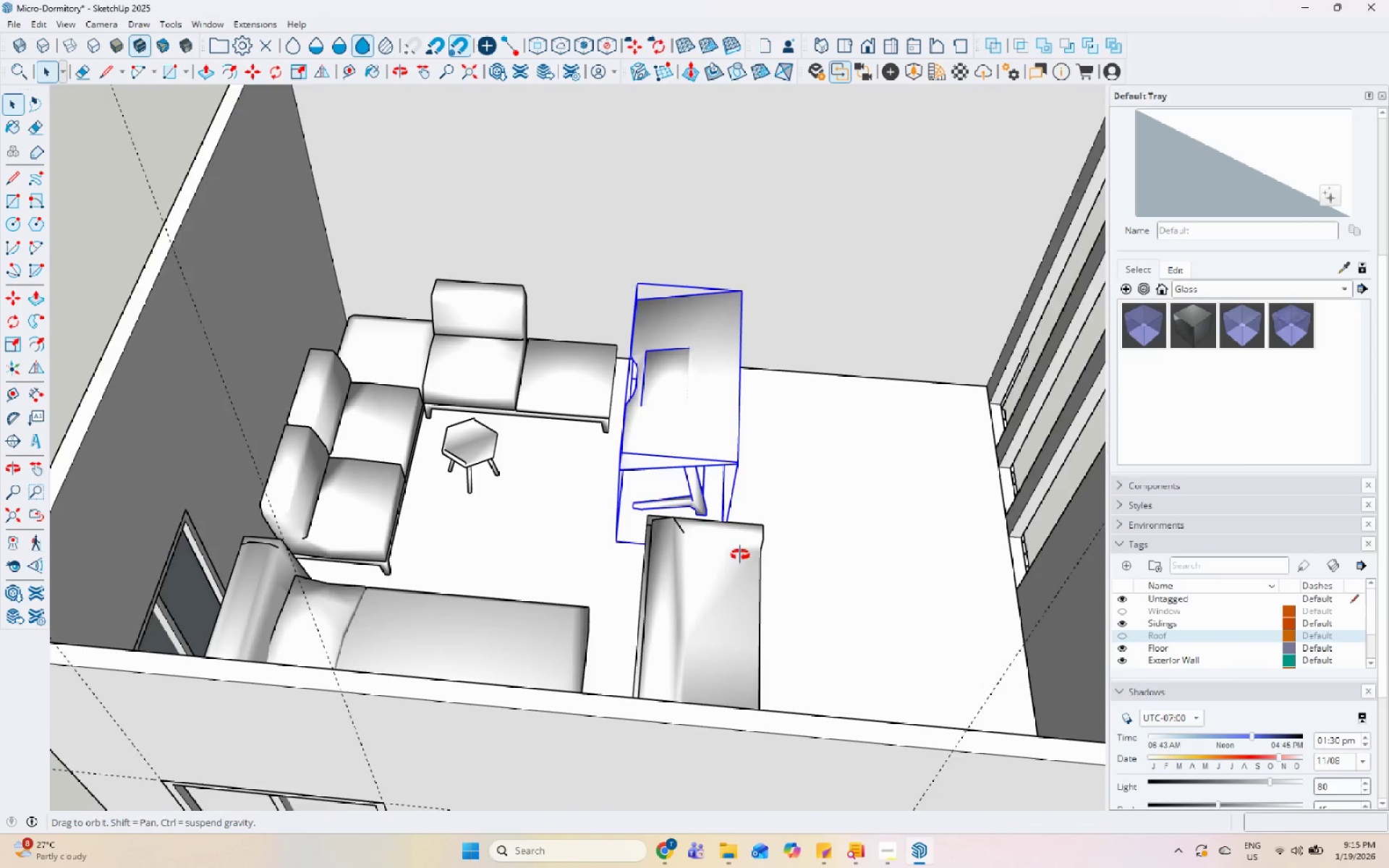 
scroll: coordinate [666, 581], scroll_direction: down, amount: 4.0
 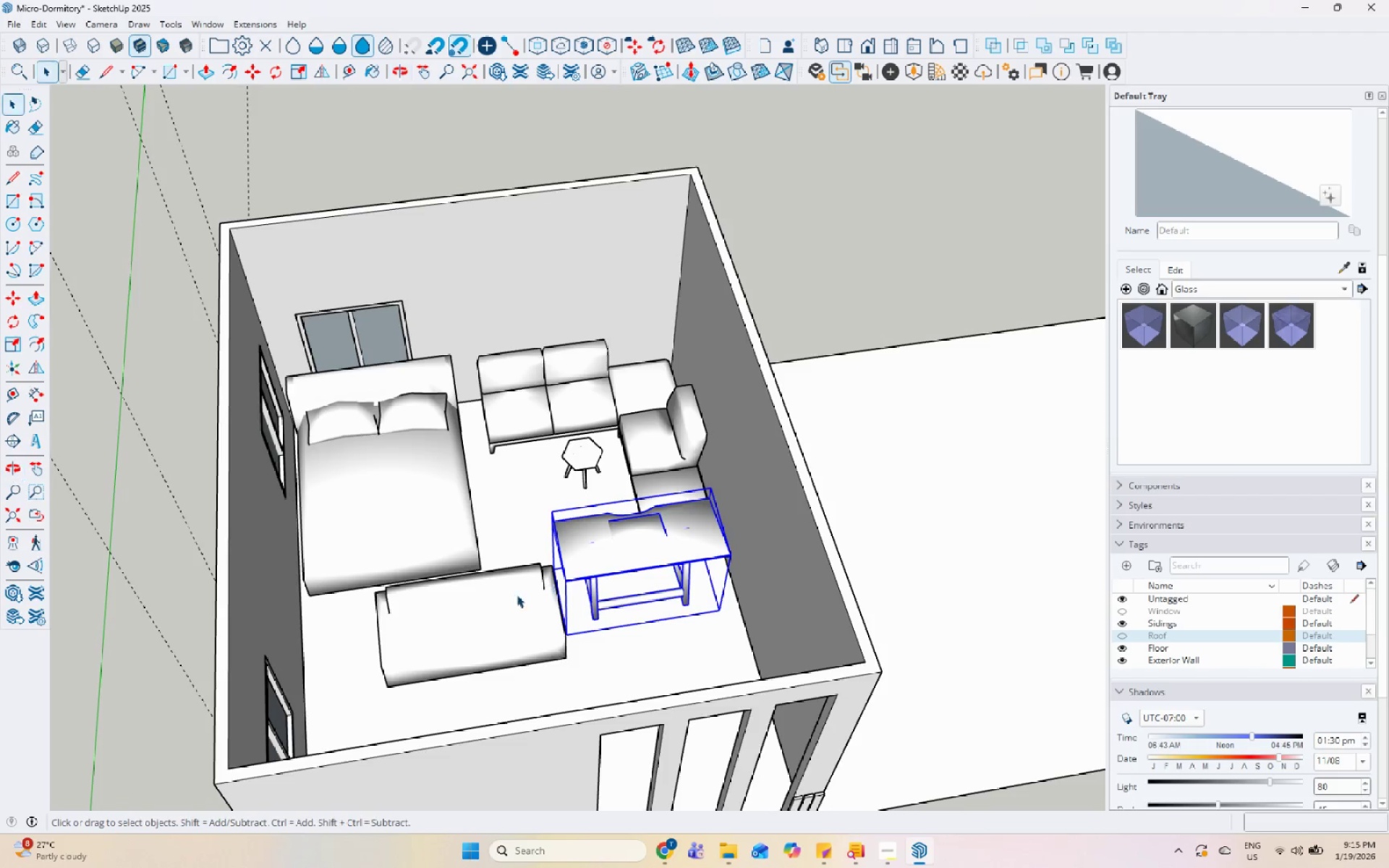 
left_click([482, 608])
 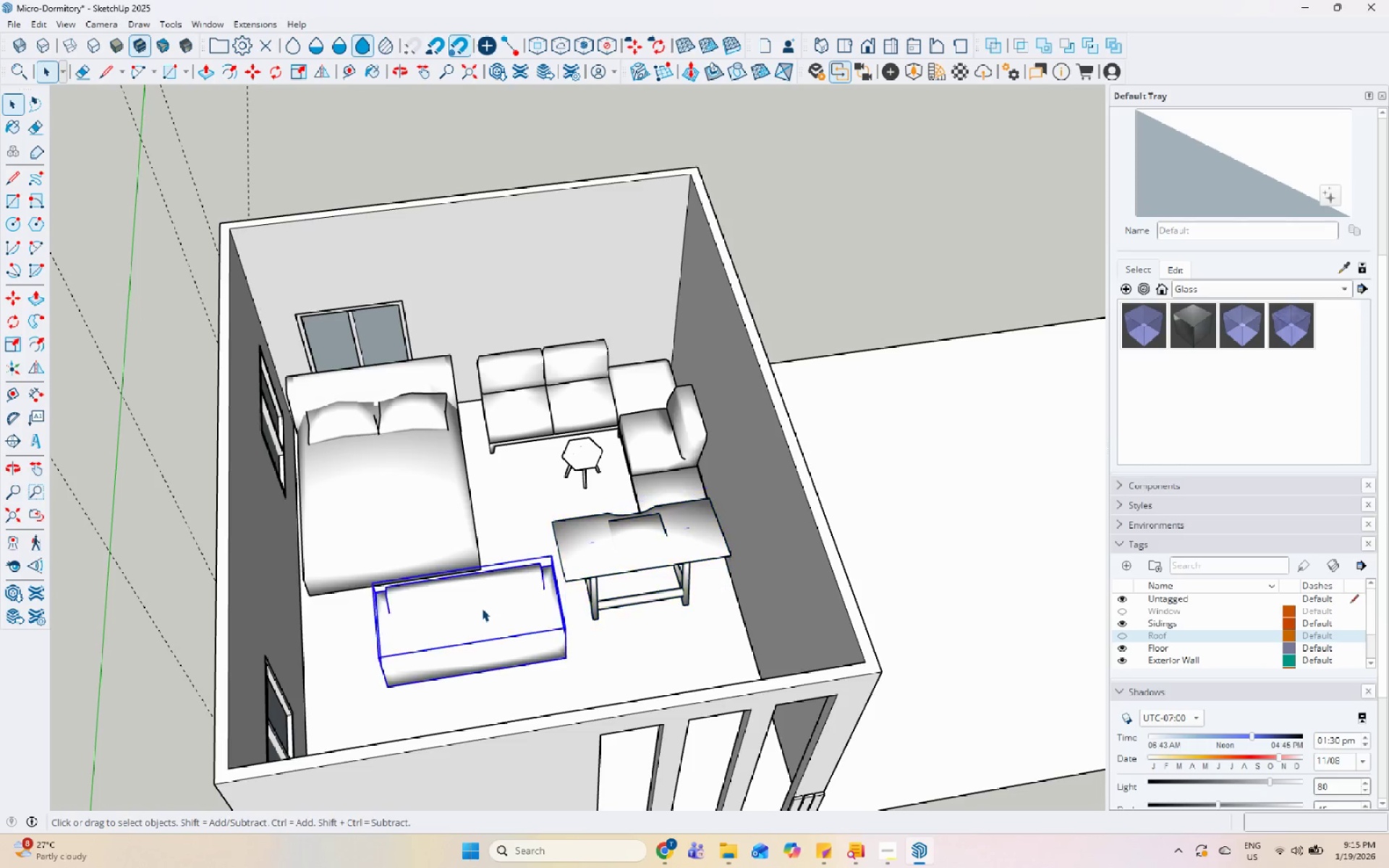 
right_click([482, 608])
 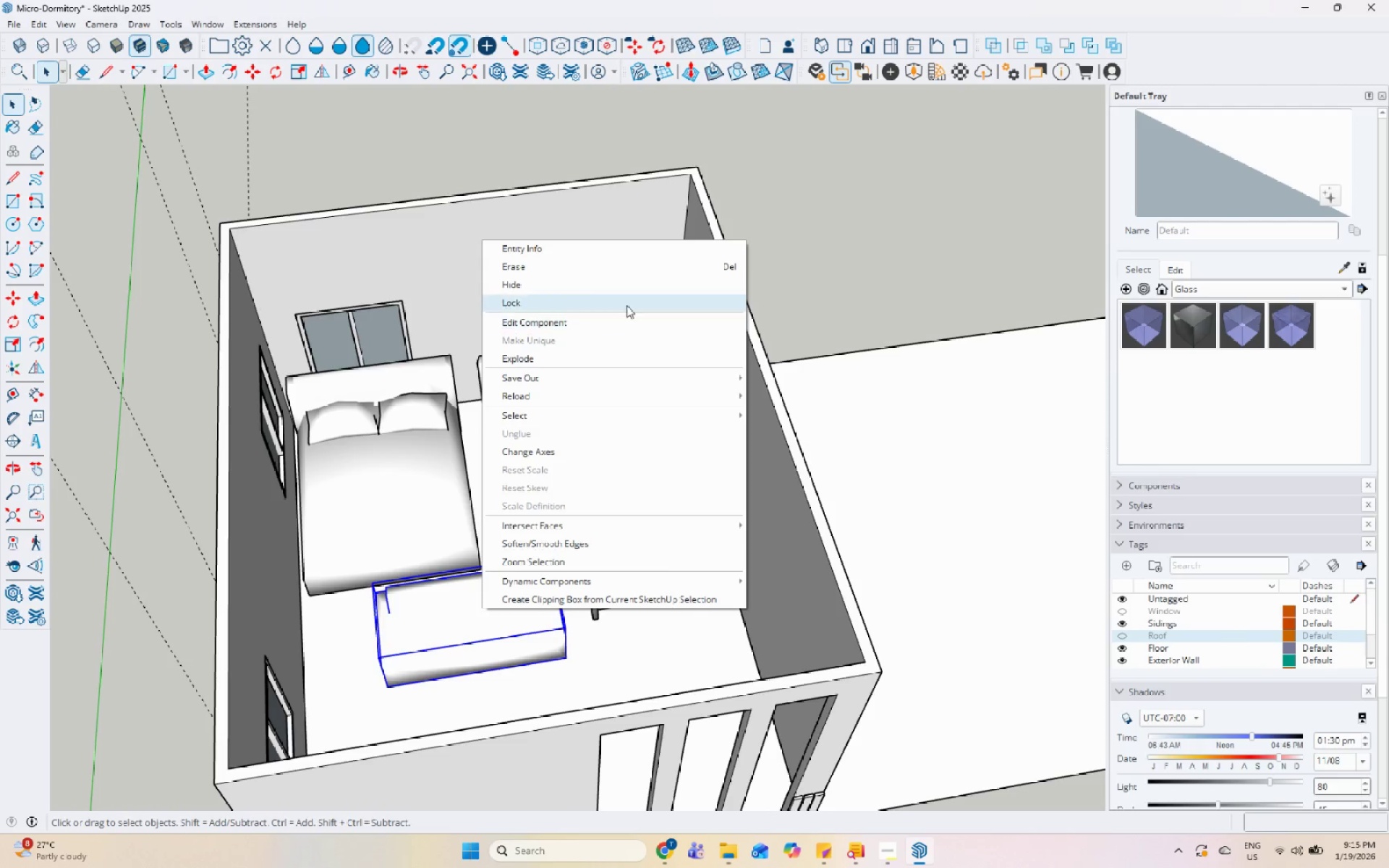 
left_click([644, 267])
 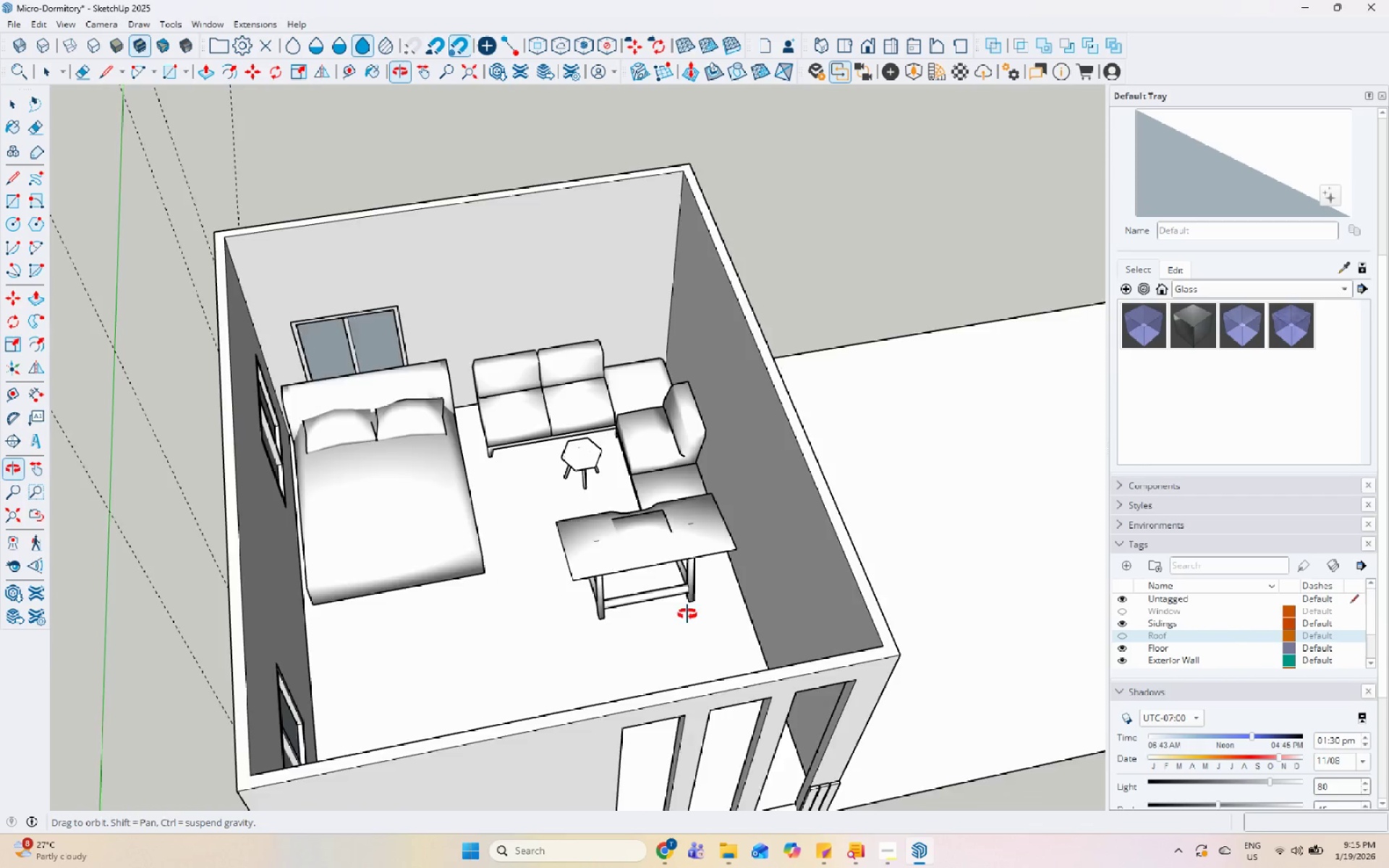 
left_click([748, 477])
 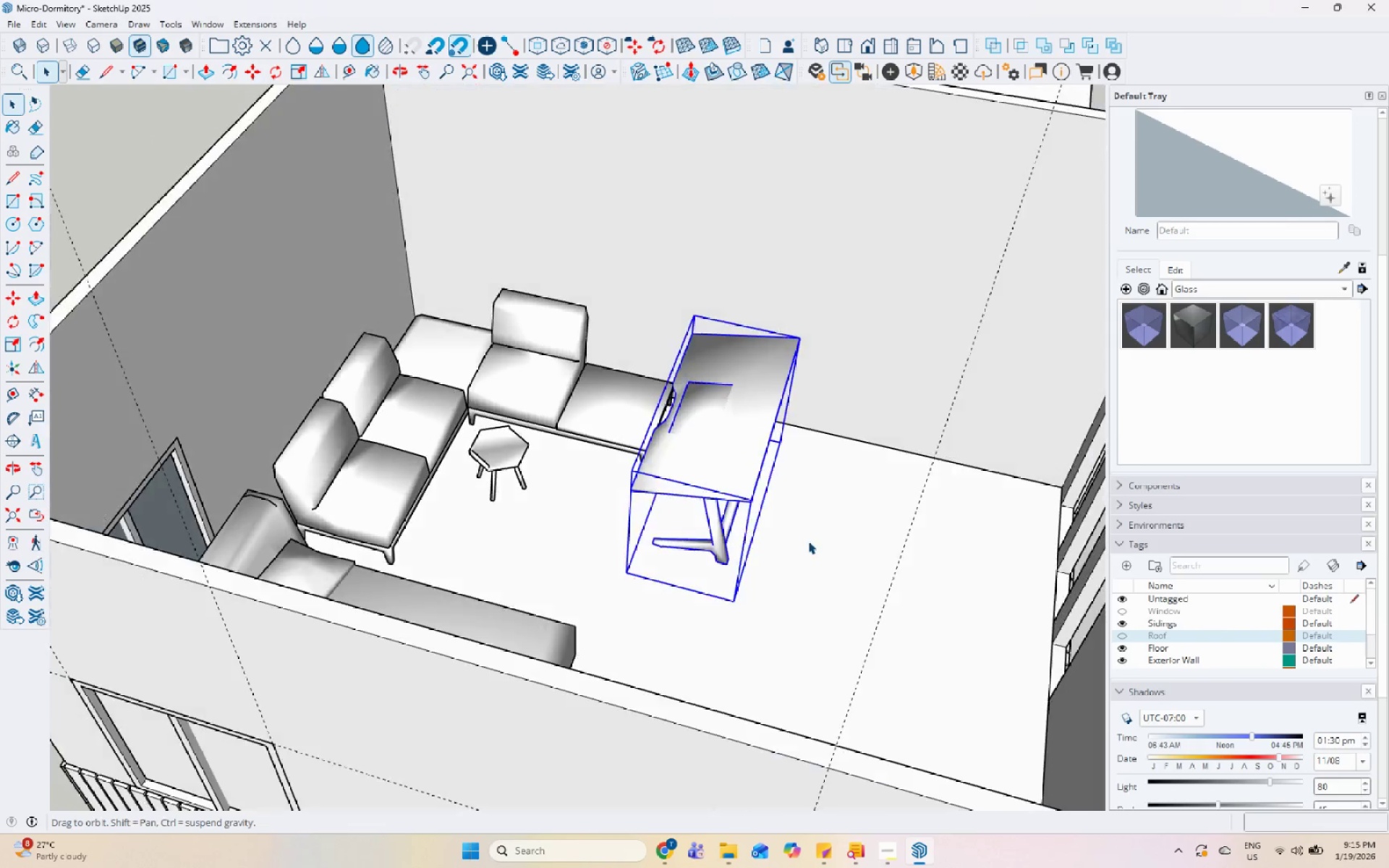 
scroll: coordinate [629, 501], scroll_direction: up, amount: 4.0
 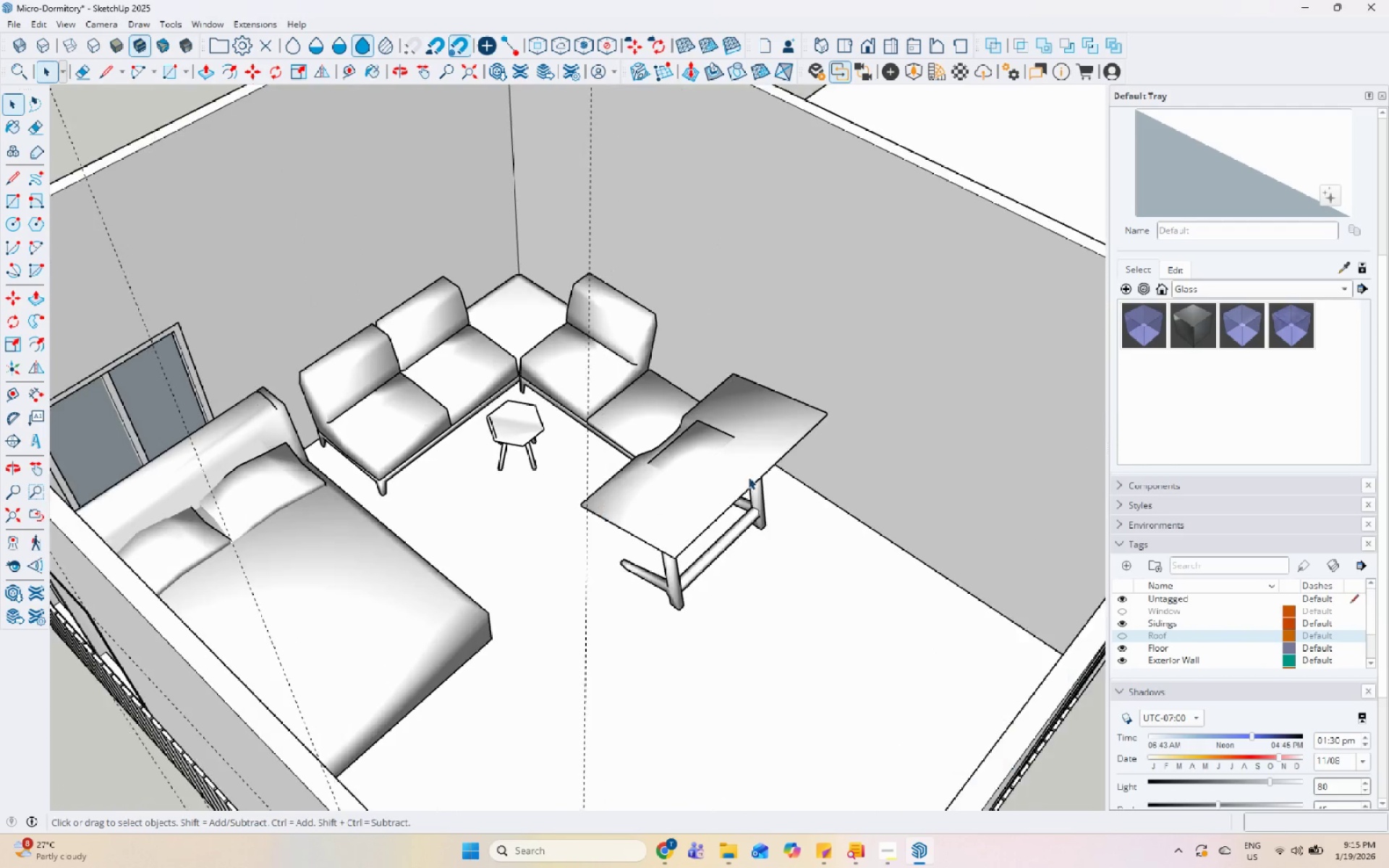 
scroll: coordinate [597, 557], scroll_direction: down, amount: 2.0
 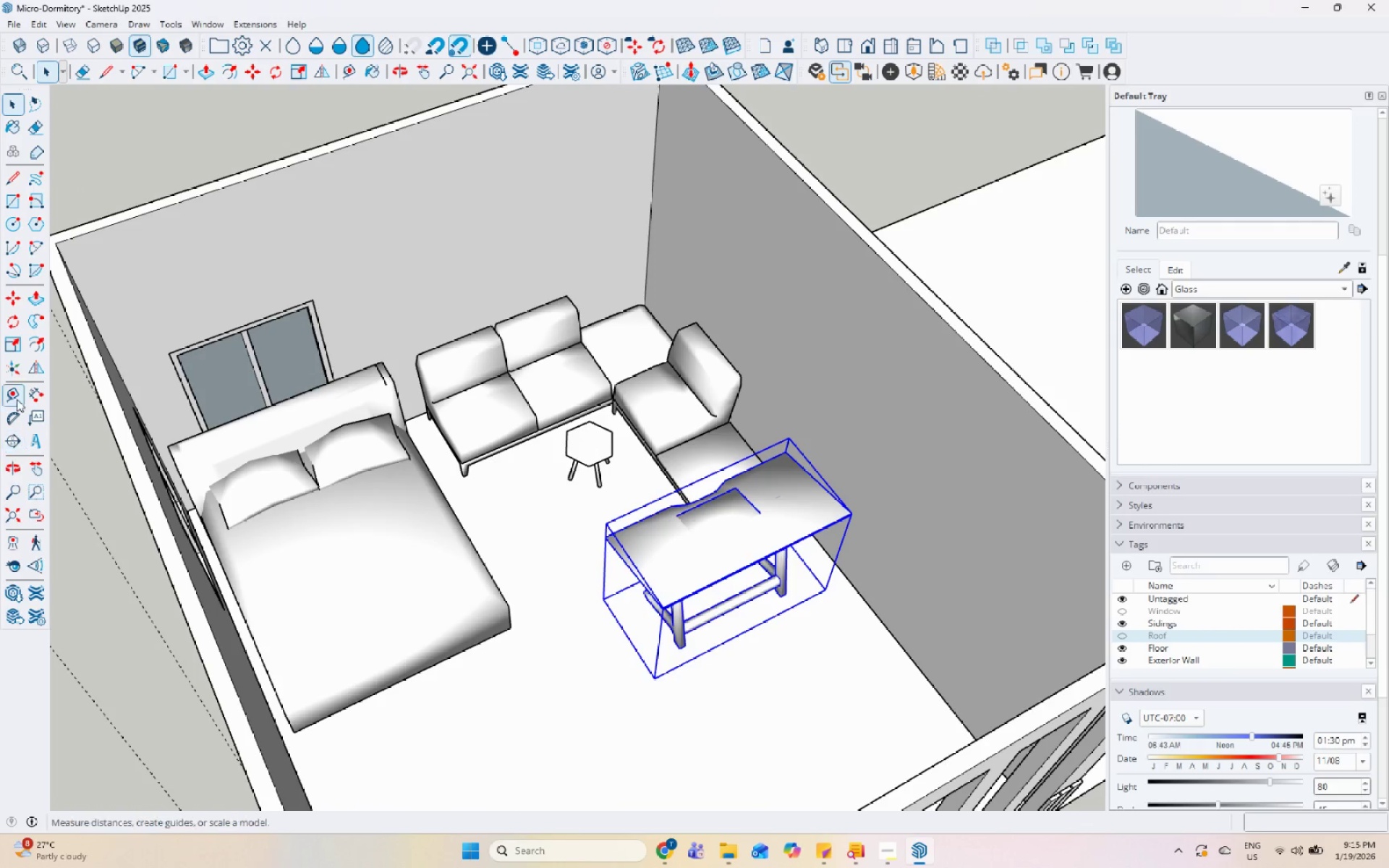 
left_click_drag(start_coordinate=[13, 315], to_coordinate=[17, 315])
 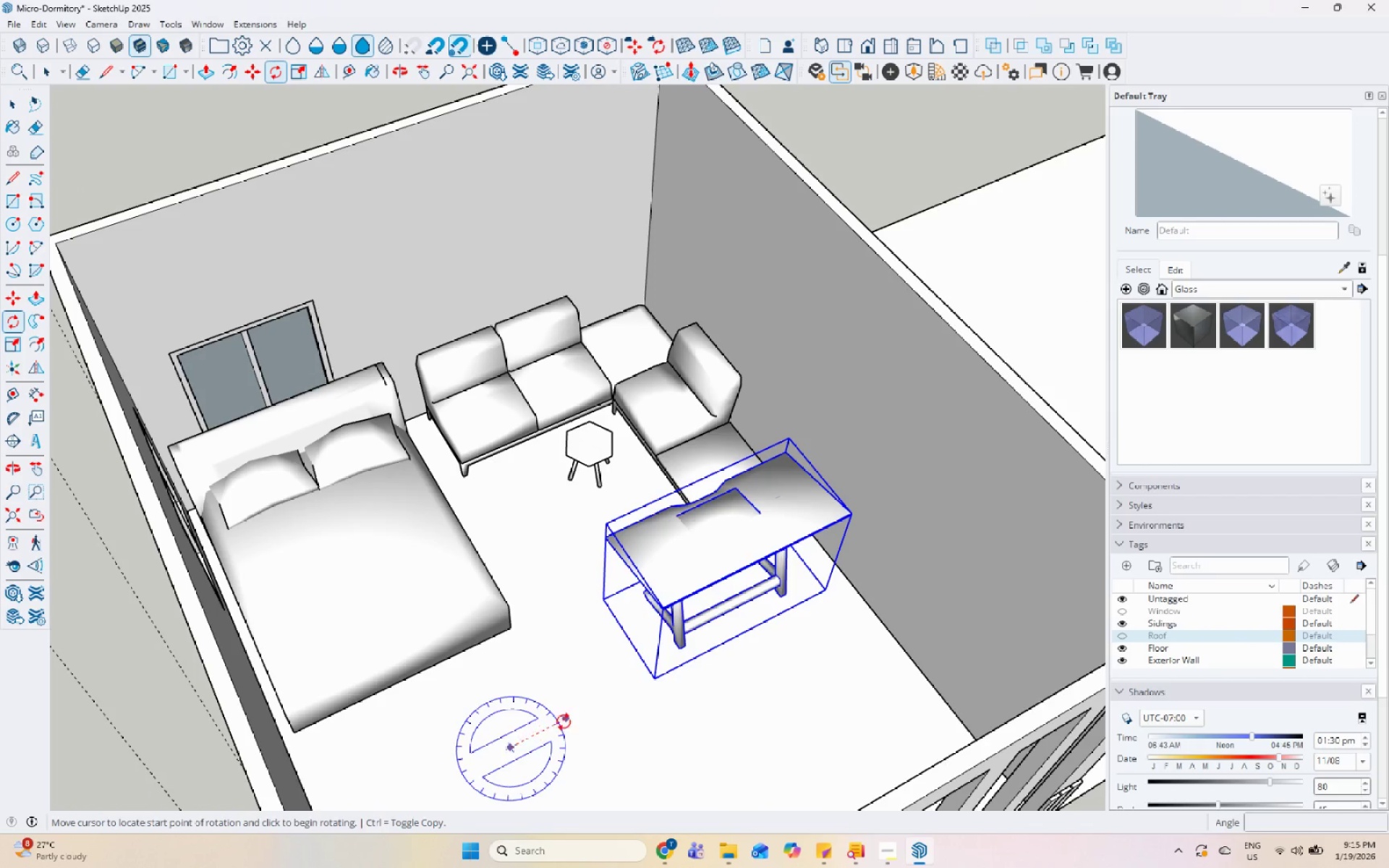 
double_click([577, 713])
 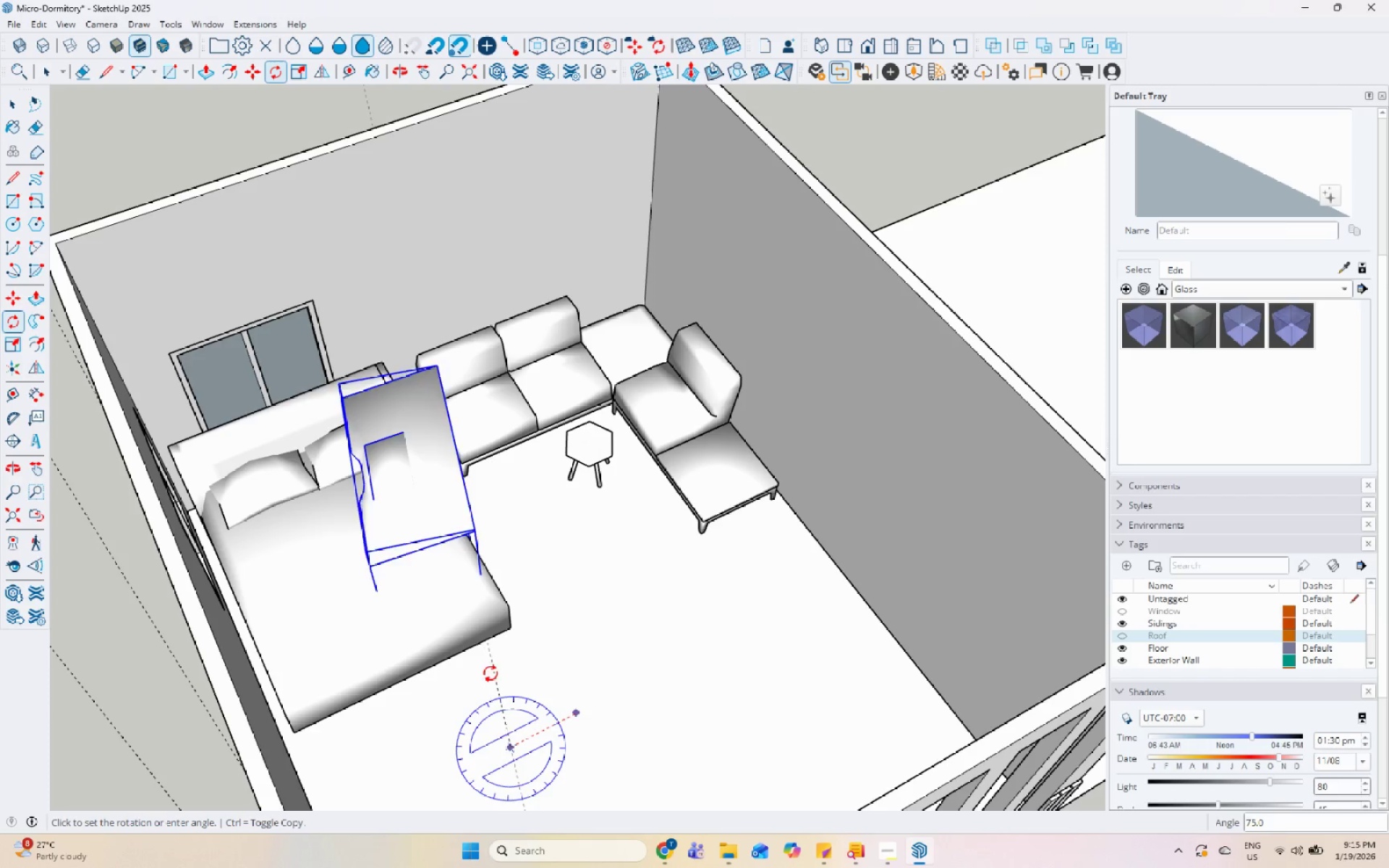 
left_click([472, 677])
 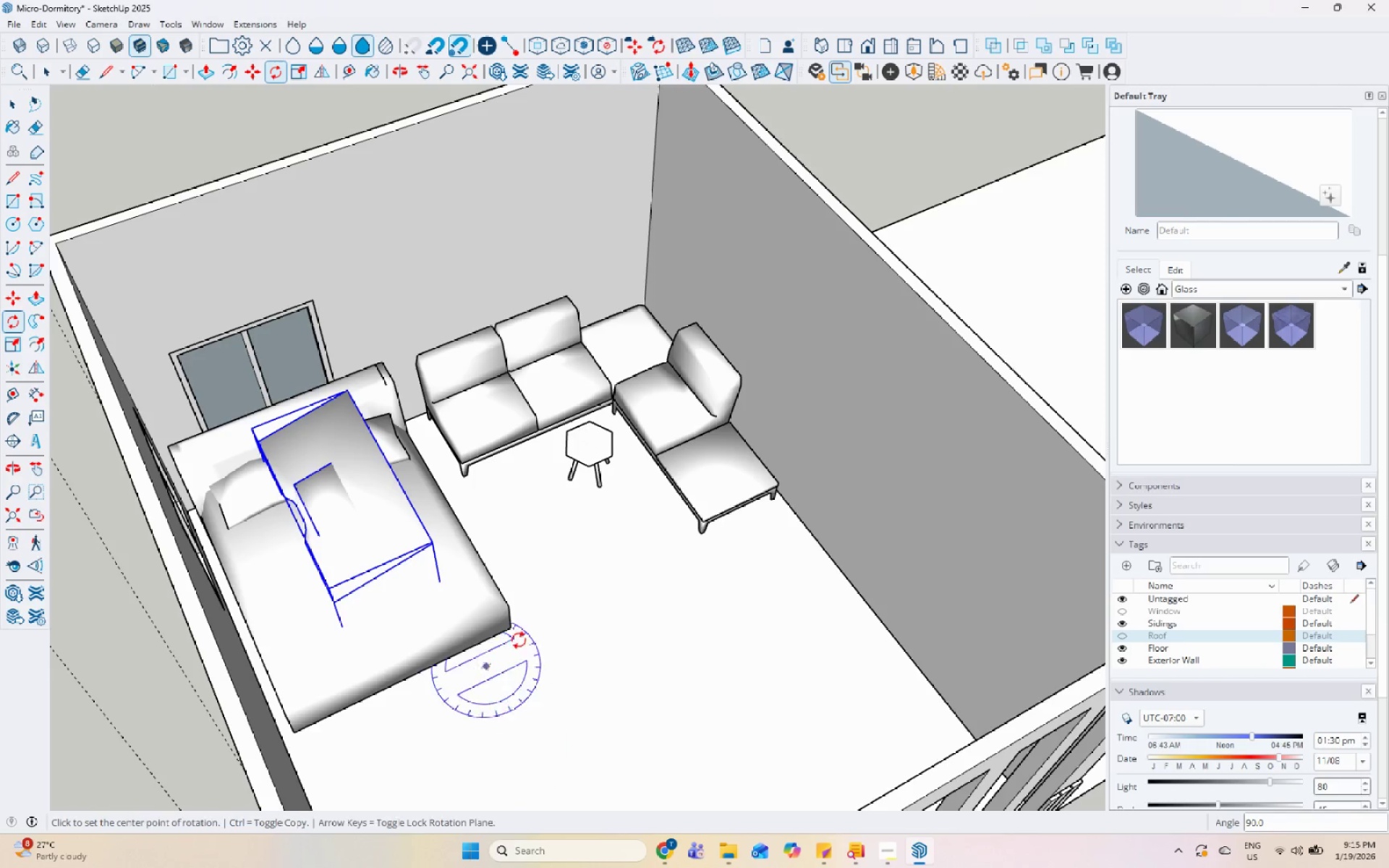 
scroll: coordinate [565, 608], scroll_direction: down, amount: 4.0
 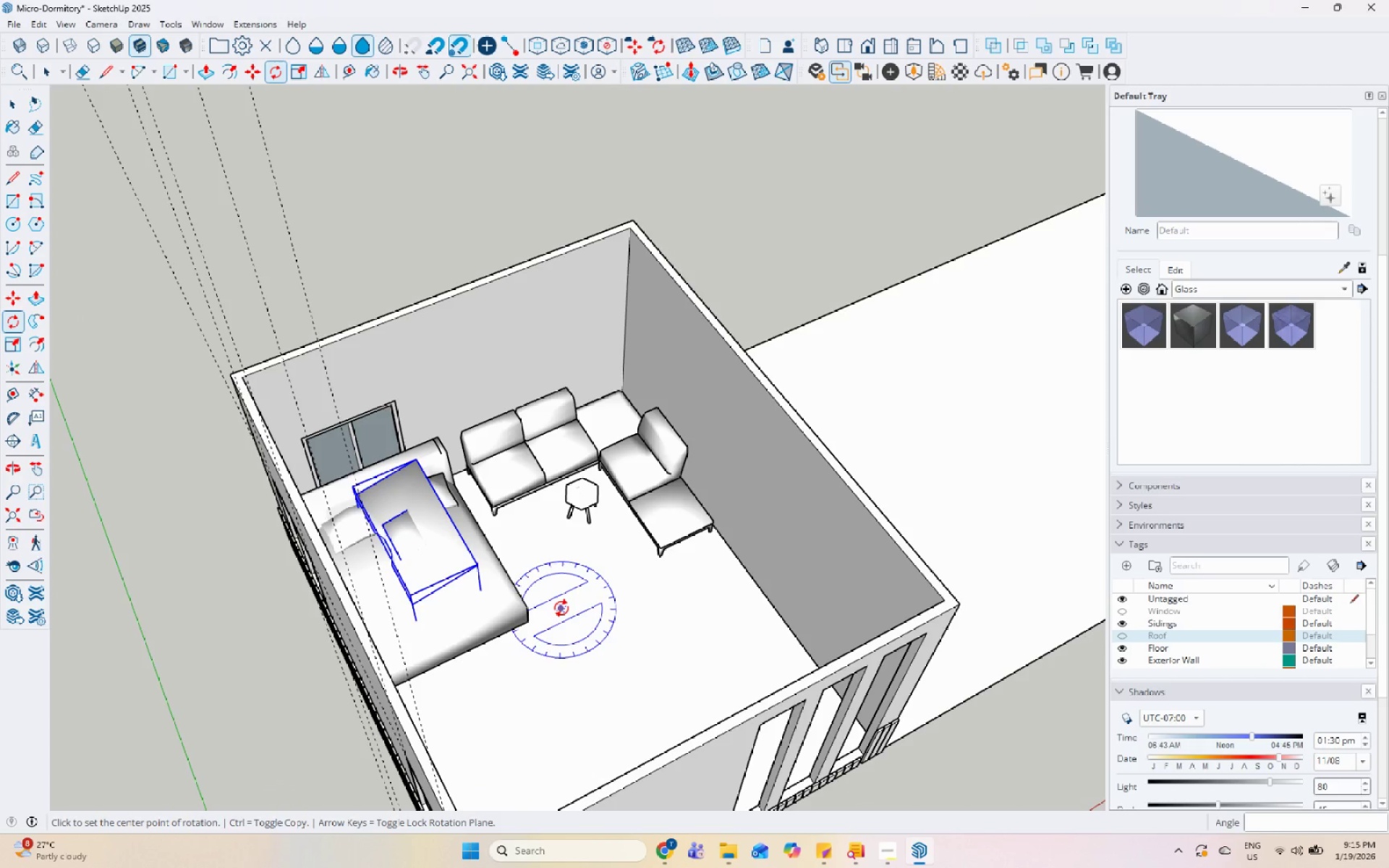 
key(M)
 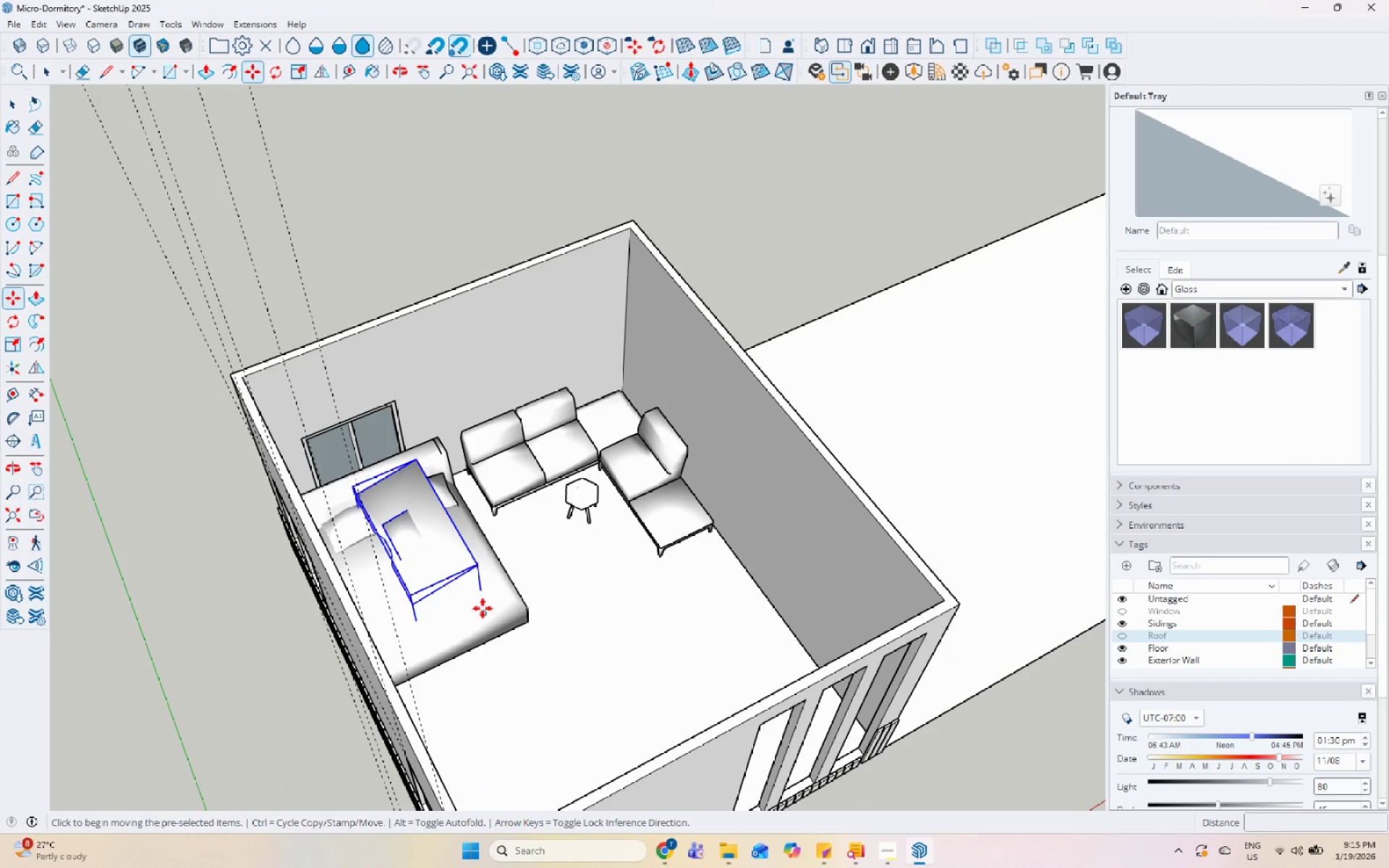 
left_click_drag(start_coordinate=[482, 609], to_coordinate=[500, 613])
 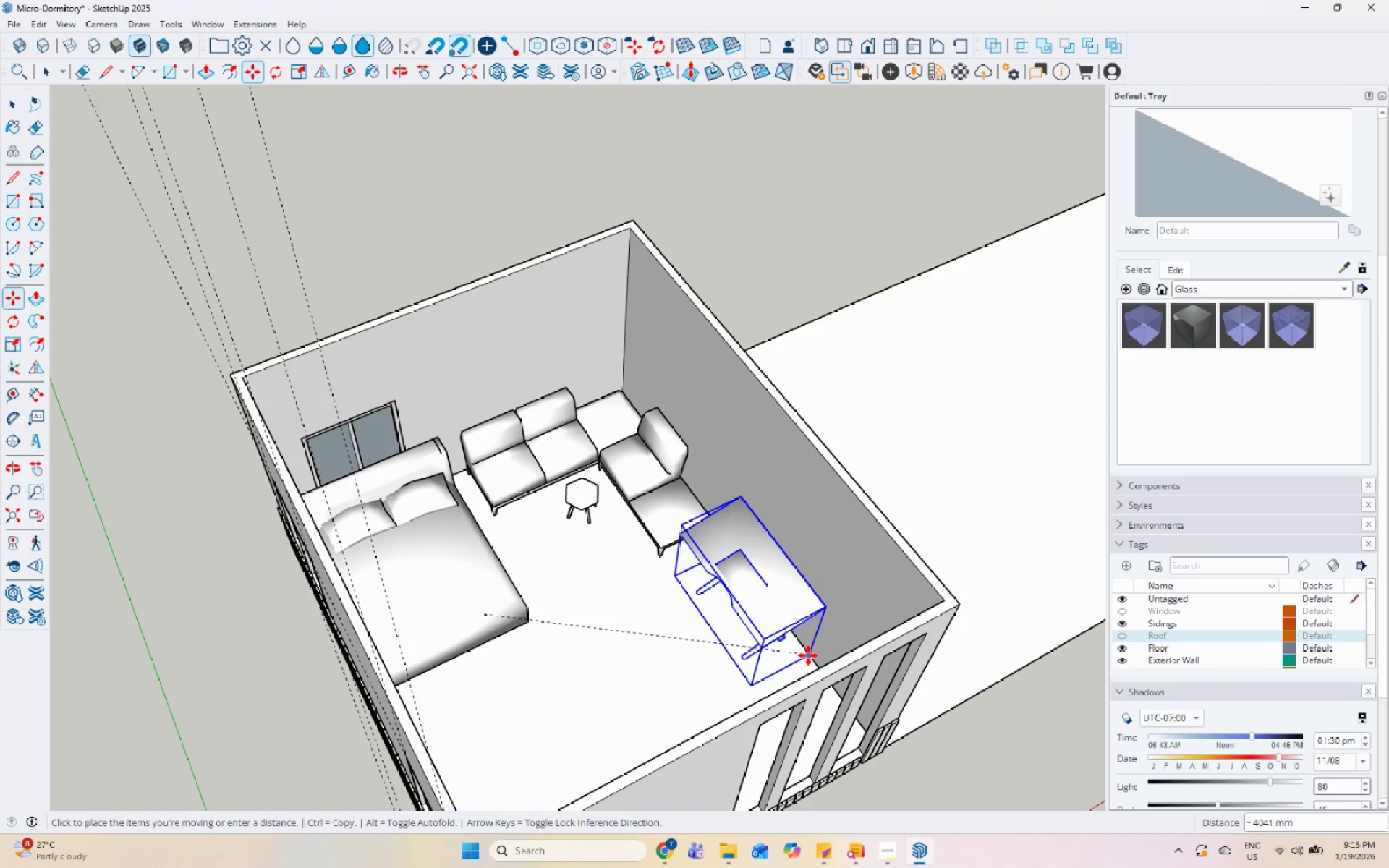 
left_click([807, 655])
 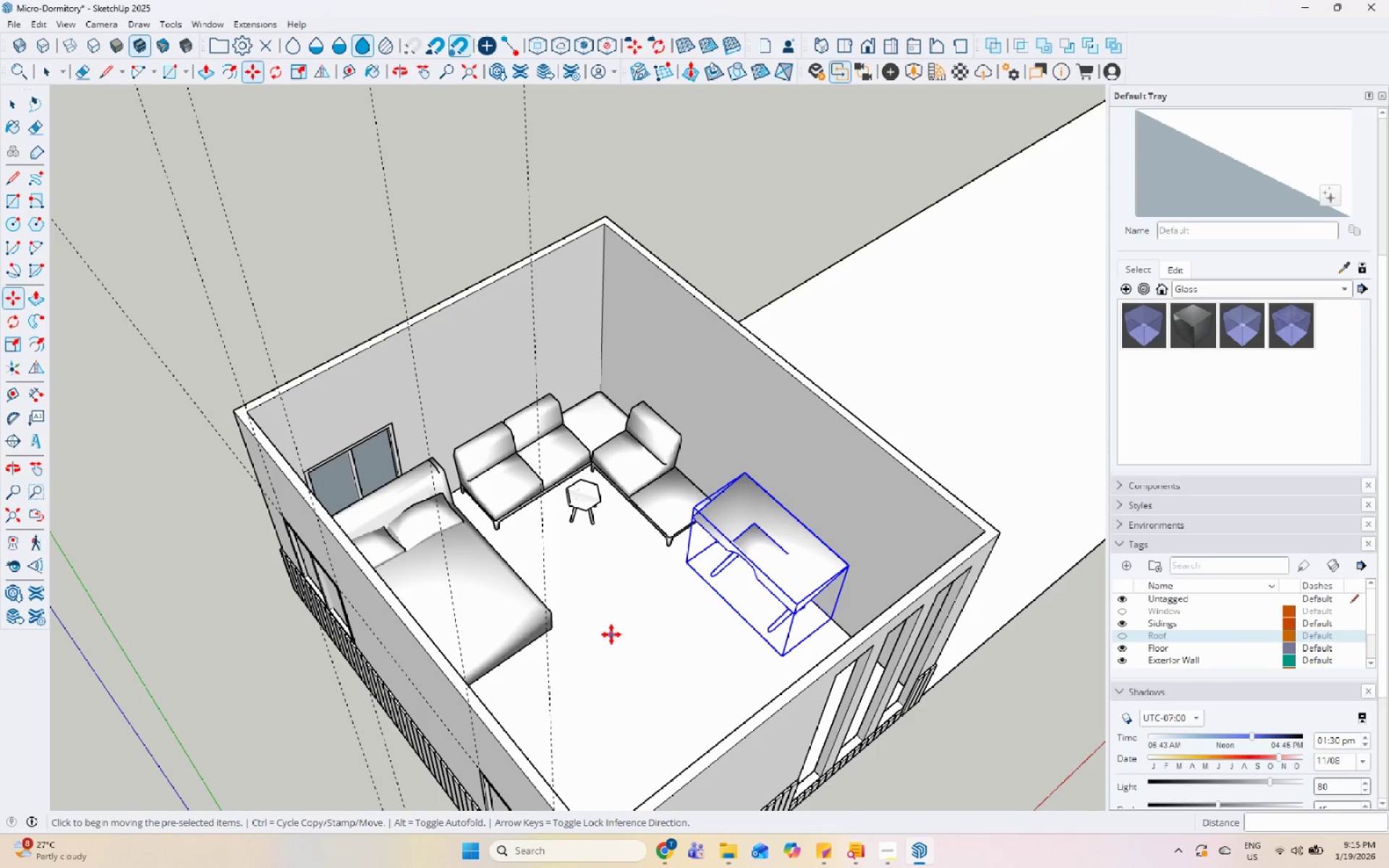 
scroll: coordinate [626, 626], scroll_direction: down, amount: 3.0
 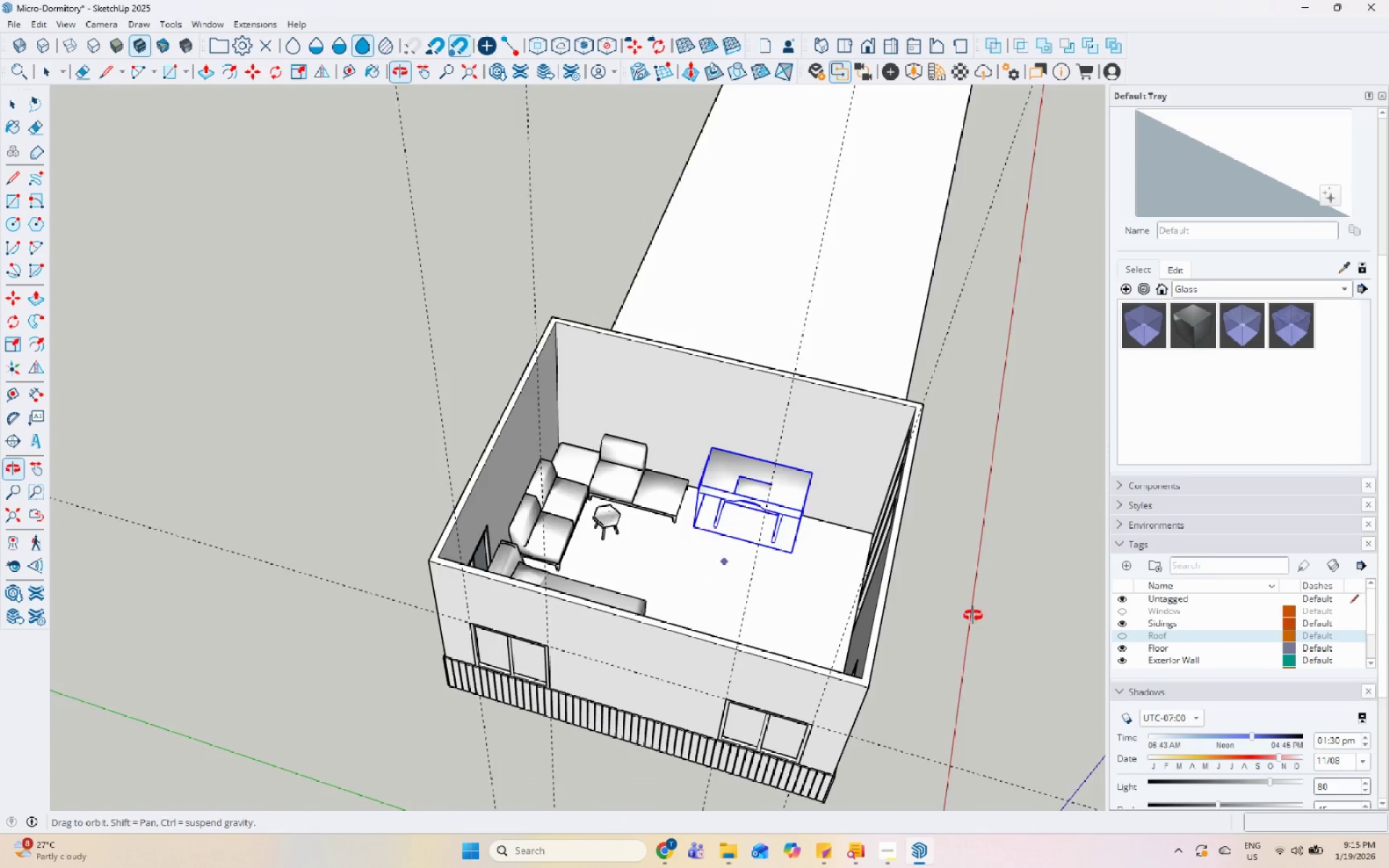 
scroll: coordinate [888, 514], scroll_direction: up, amount: 4.0
 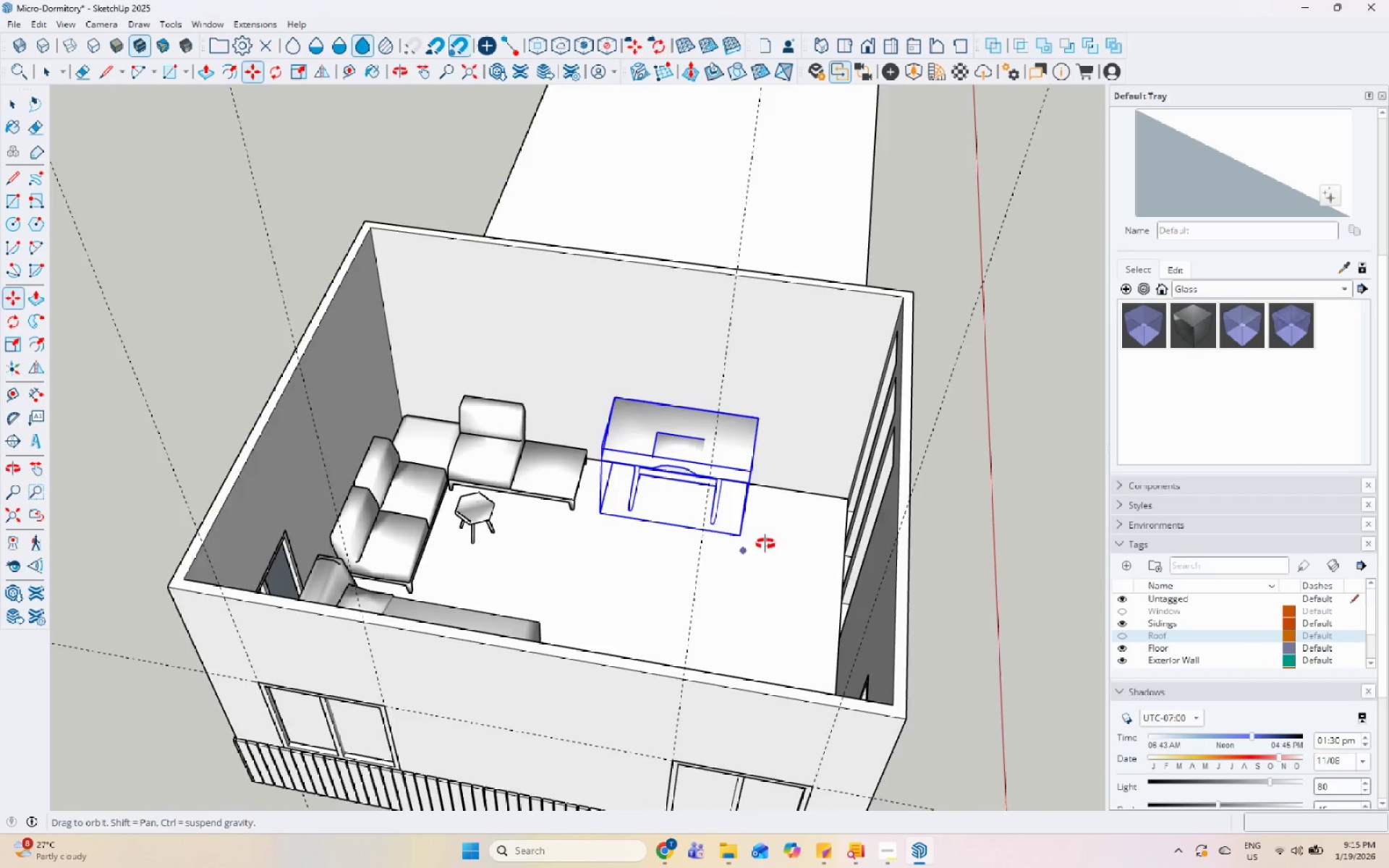 
key(Space)
 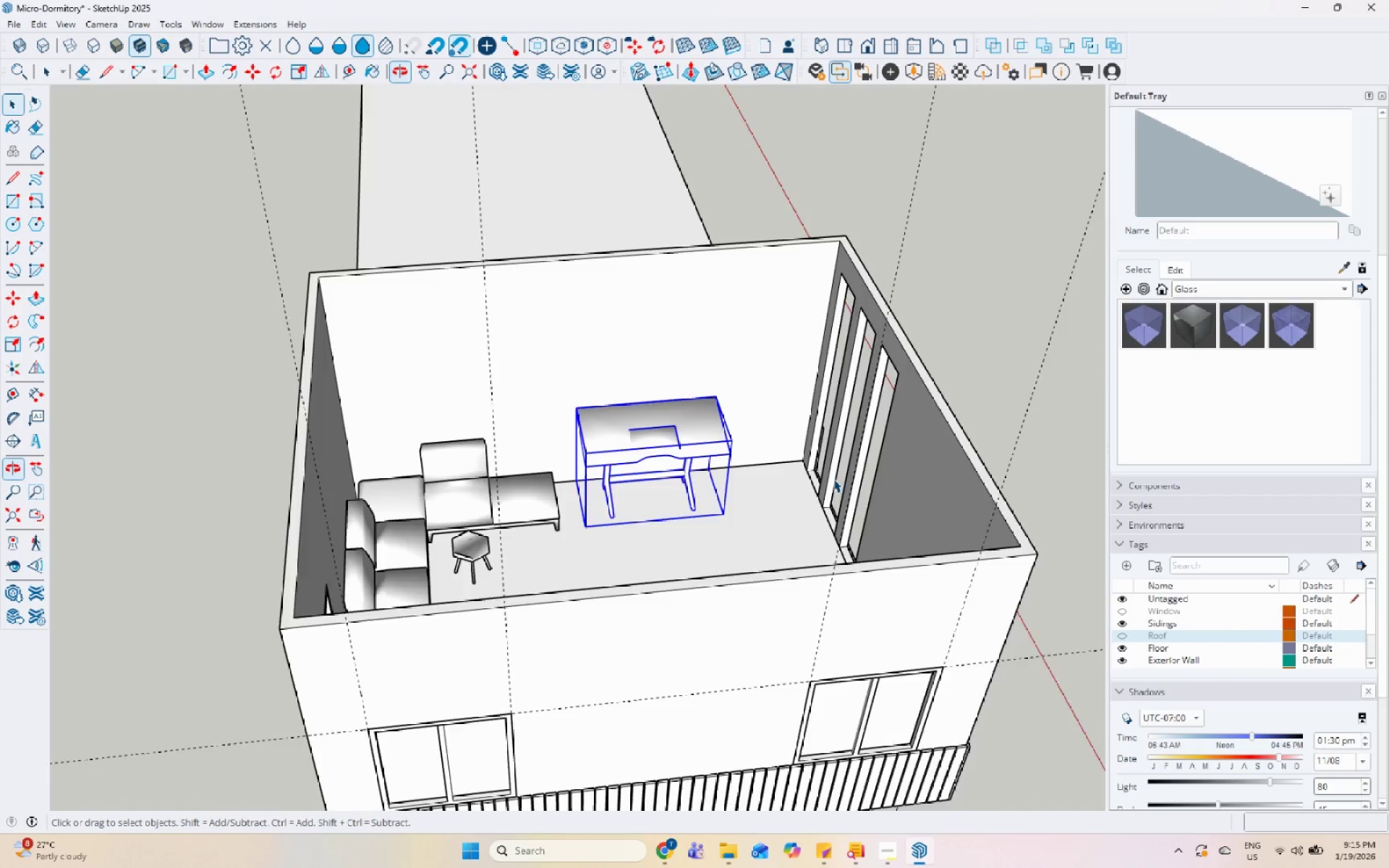 
scroll: coordinate [736, 456], scroll_direction: up, amount: 4.0
 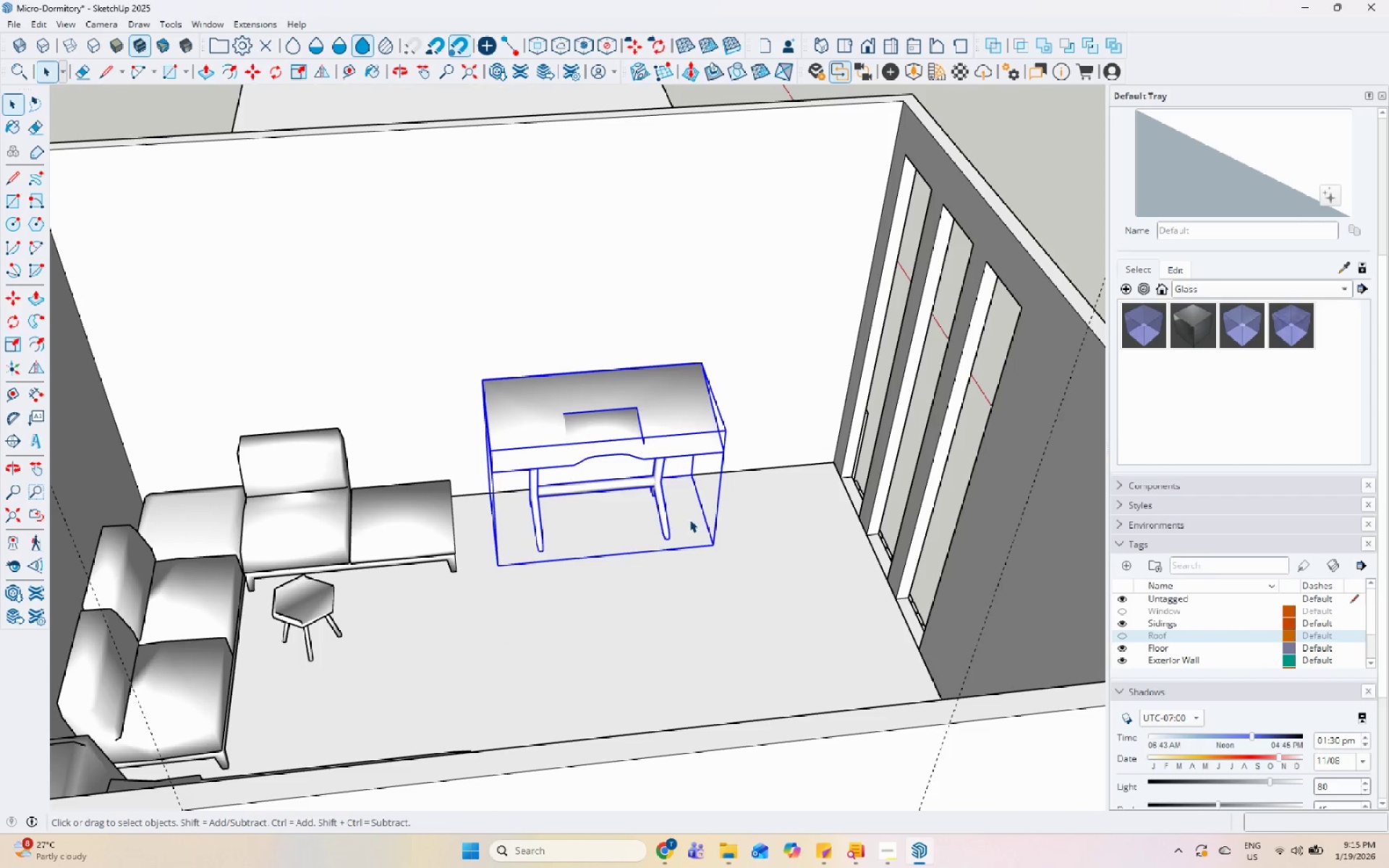 
key(M)
 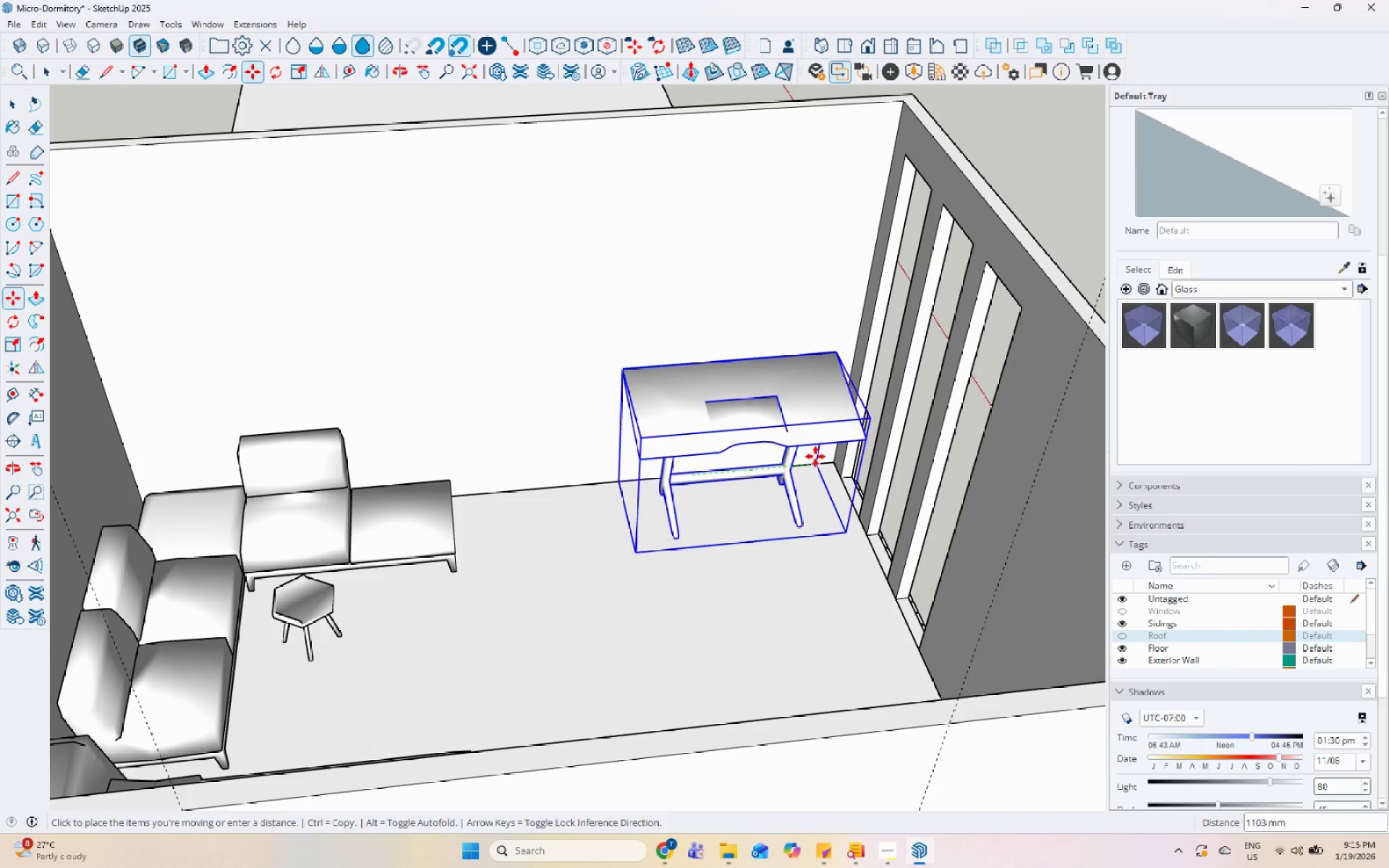 
left_click([831, 460])
 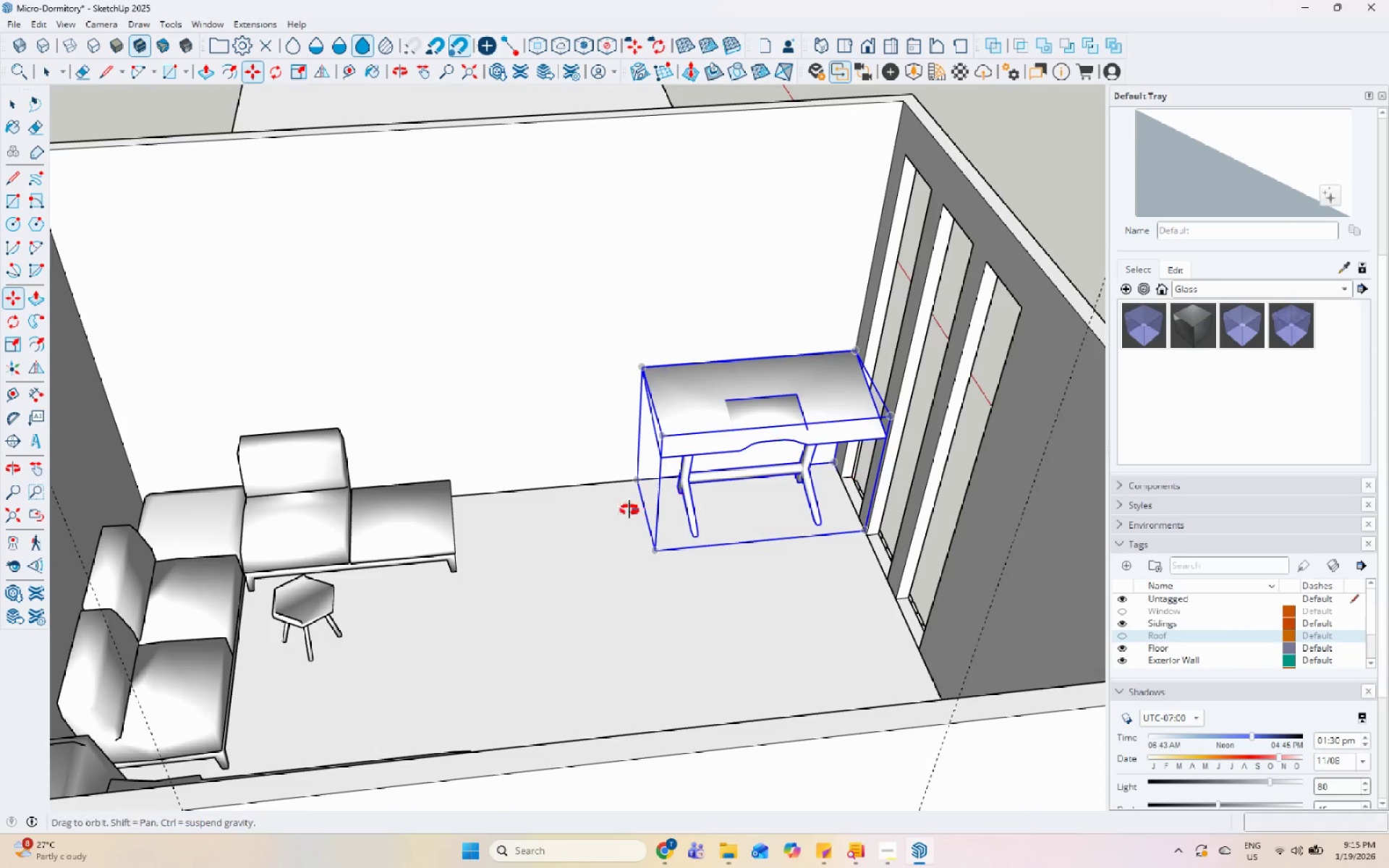 
key(Space)
 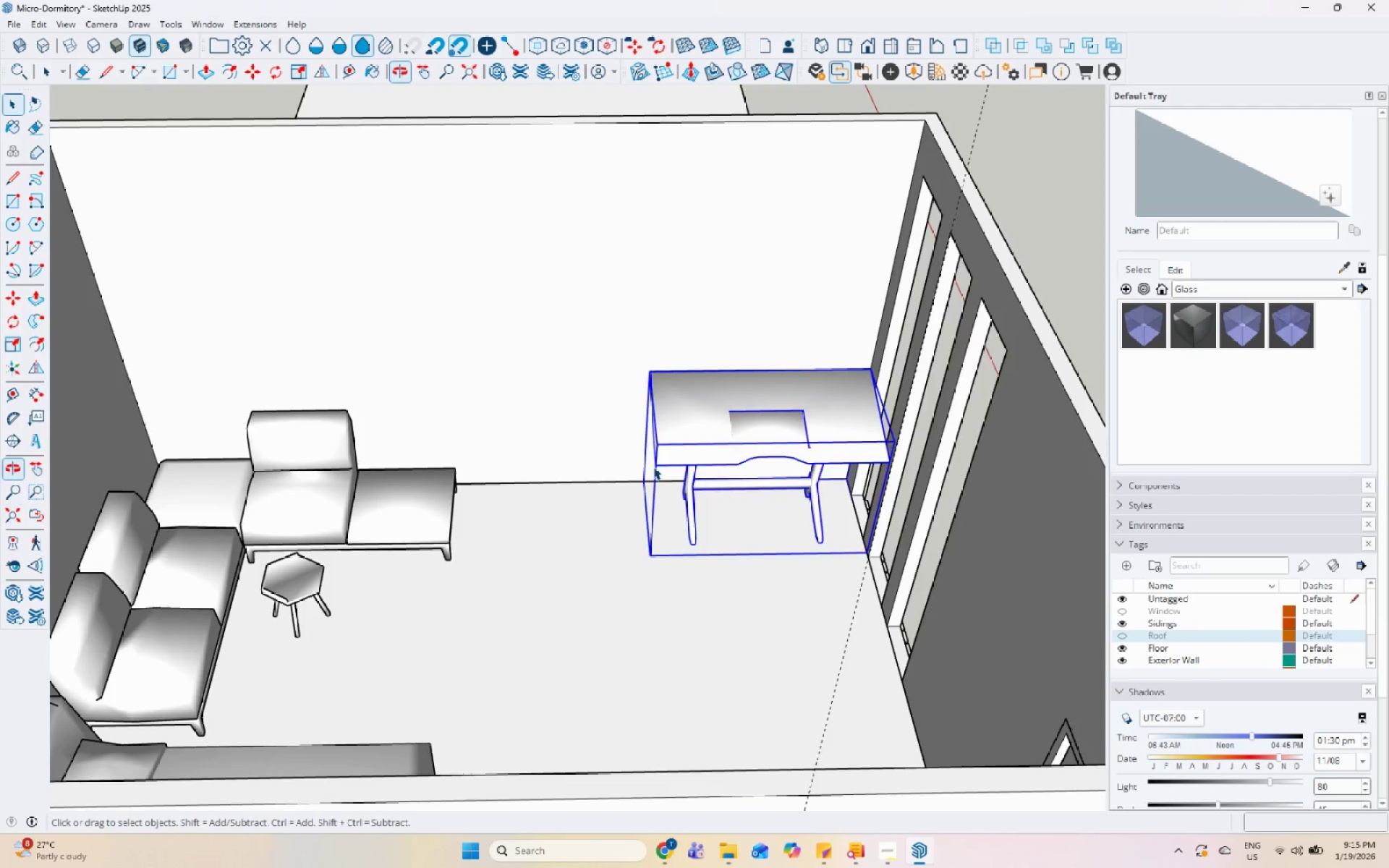 
key(Escape)
 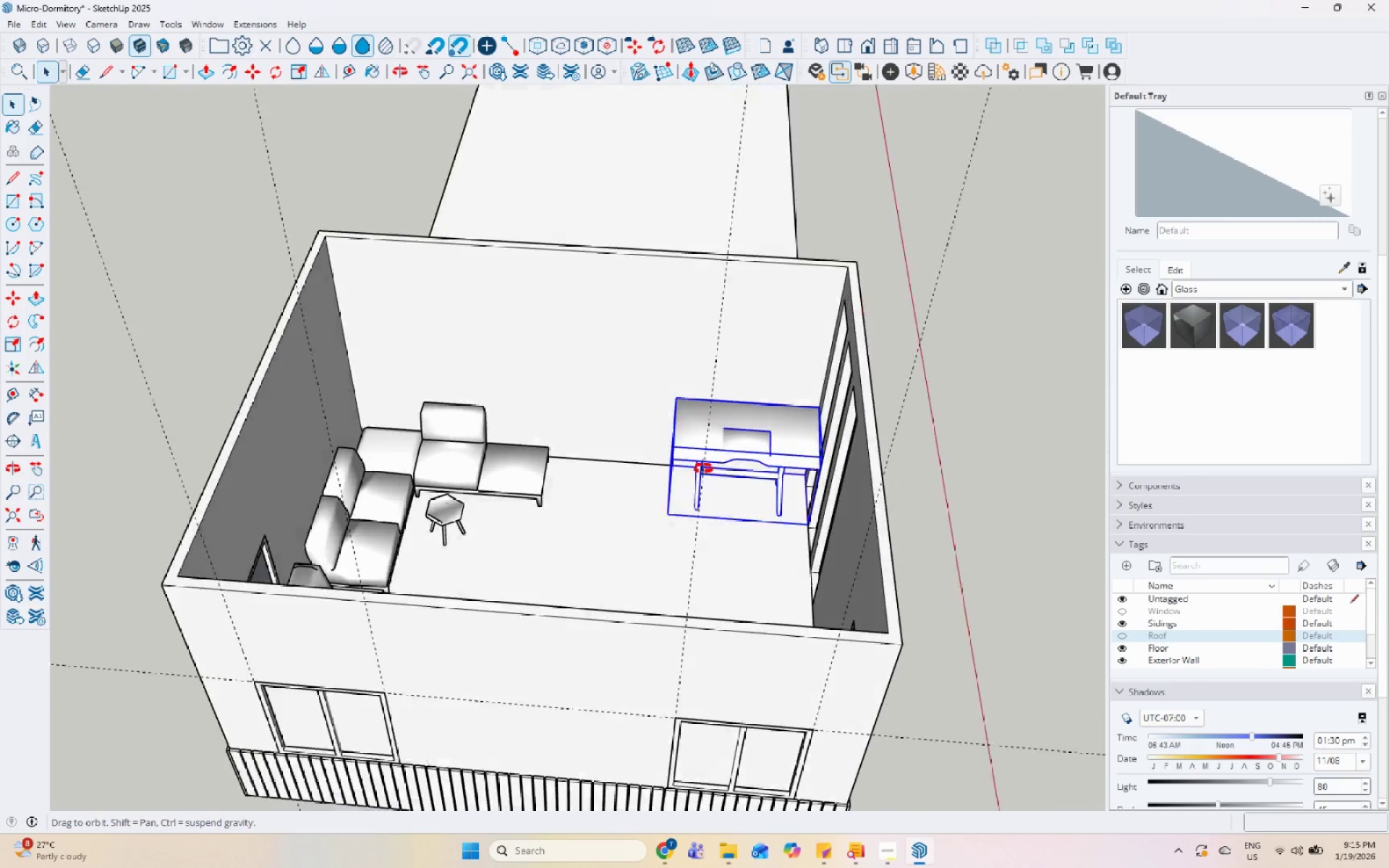 
scroll: coordinate [674, 446], scroll_direction: down, amount: 5.0
 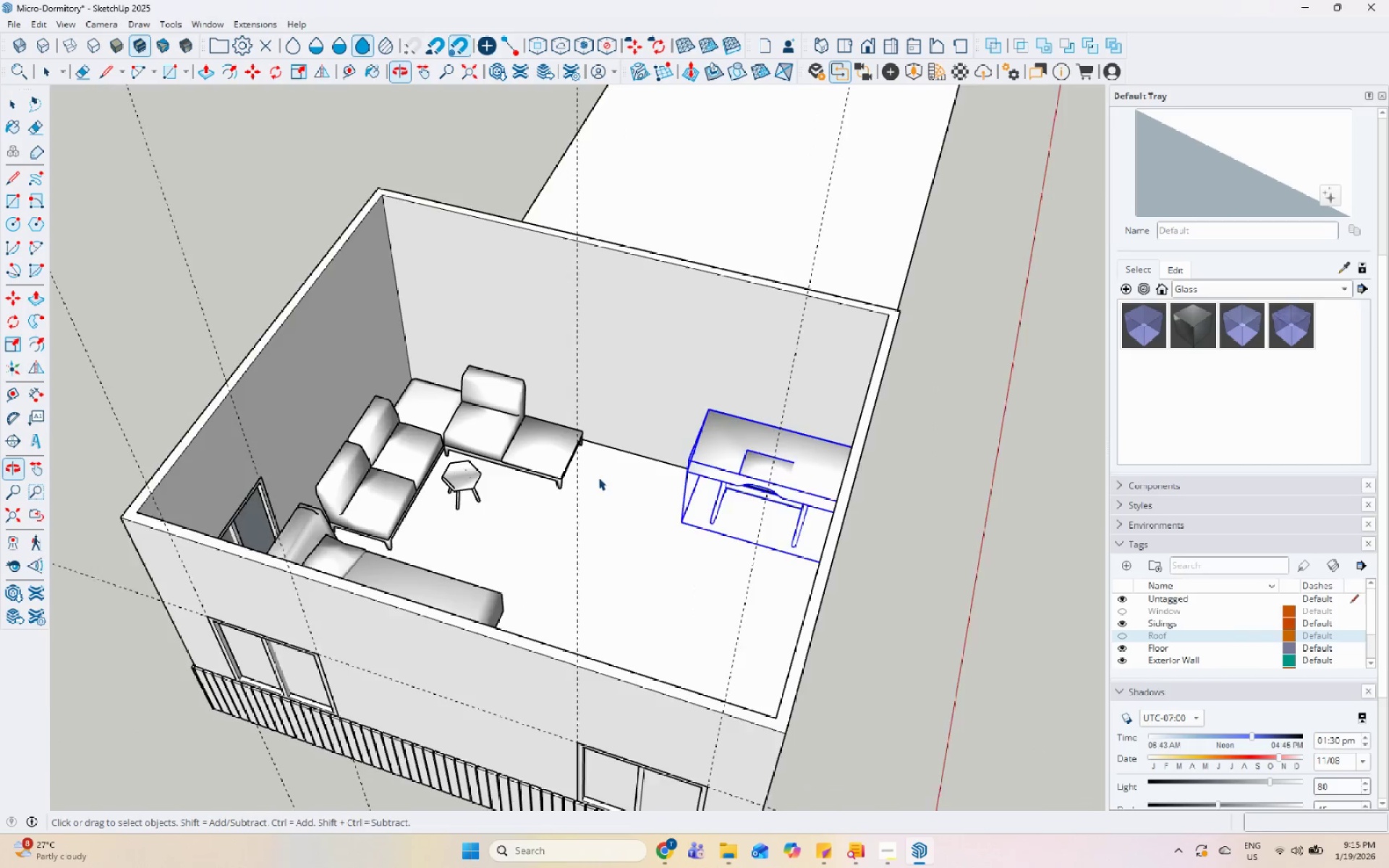 
scroll: coordinate [596, 475], scroll_direction: up, amount: 4.0
 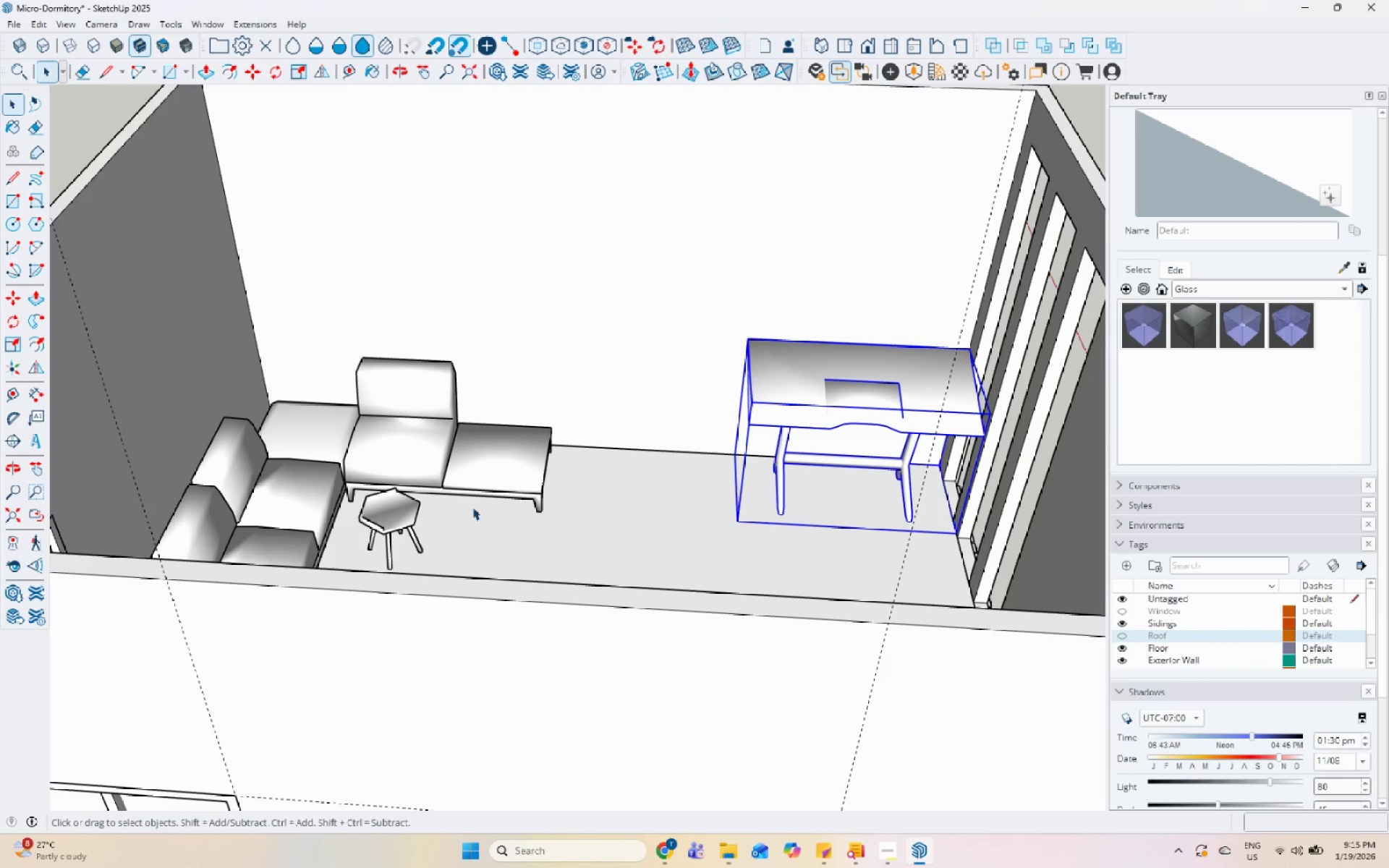 
wait(8.79)
 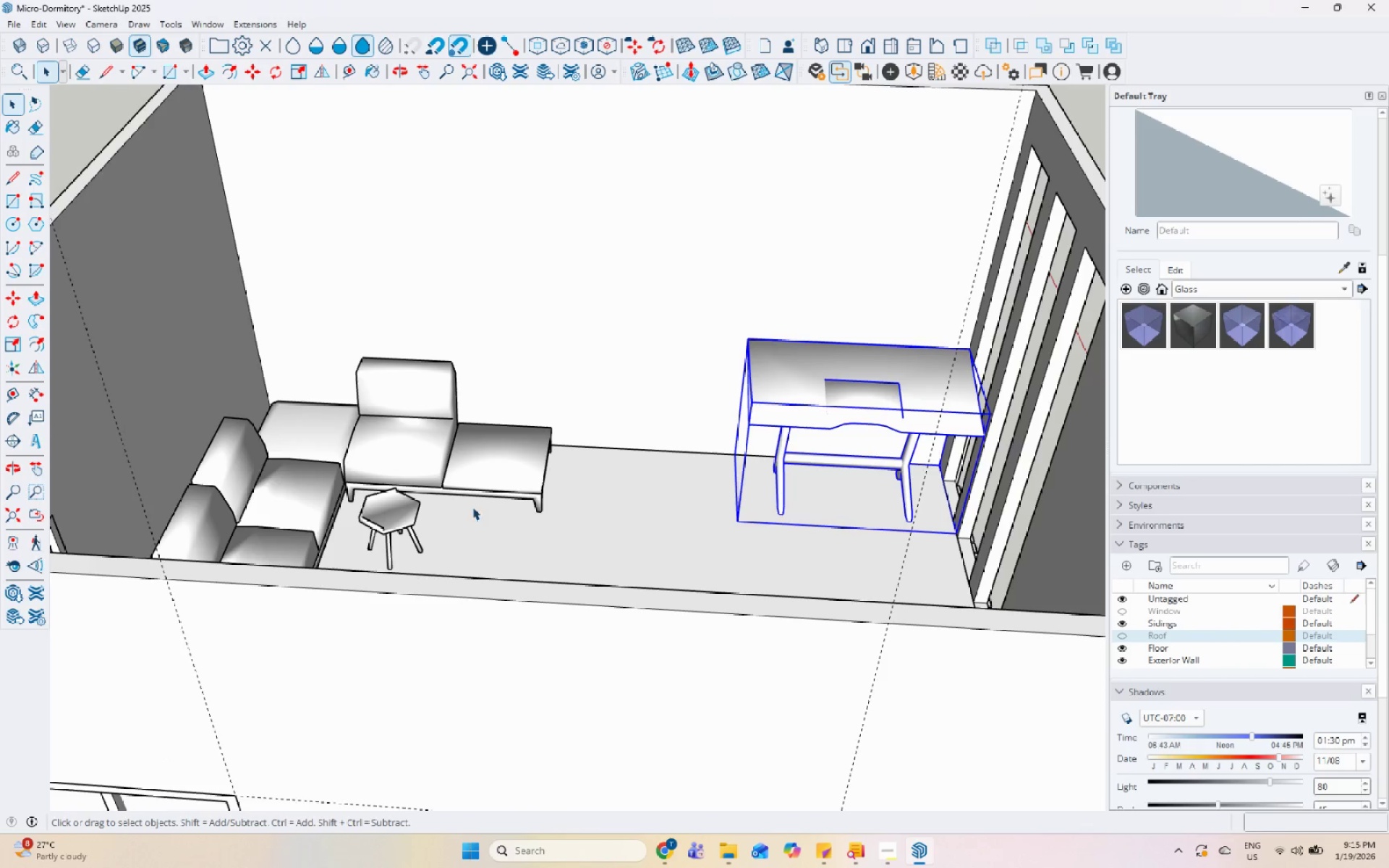 
scroll: coordinate [460, 540], scroll_direction: up, amount: 5.0
 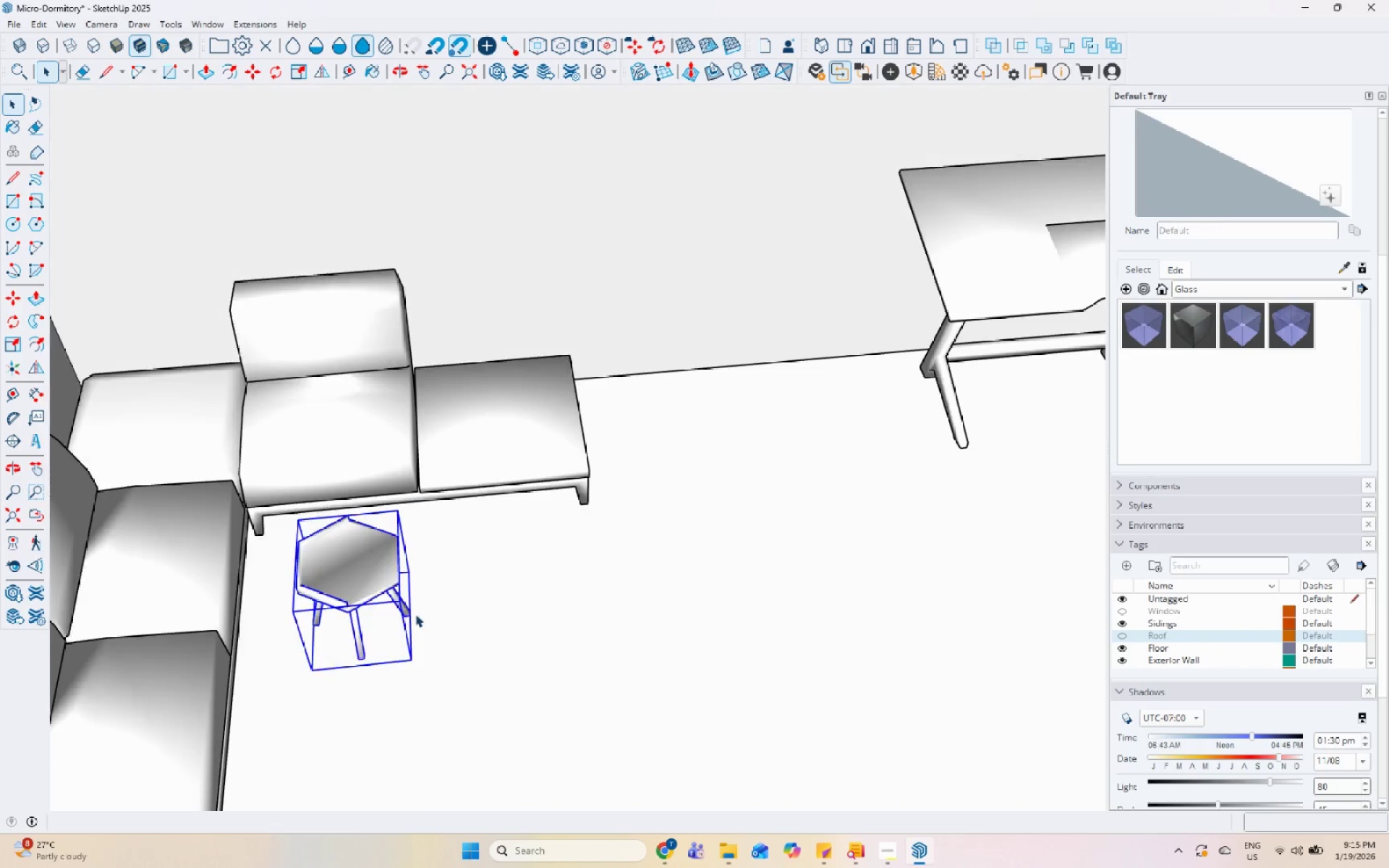 
scroll: coordinate [428, 602], scroll_direction: down, amount: 4.0
 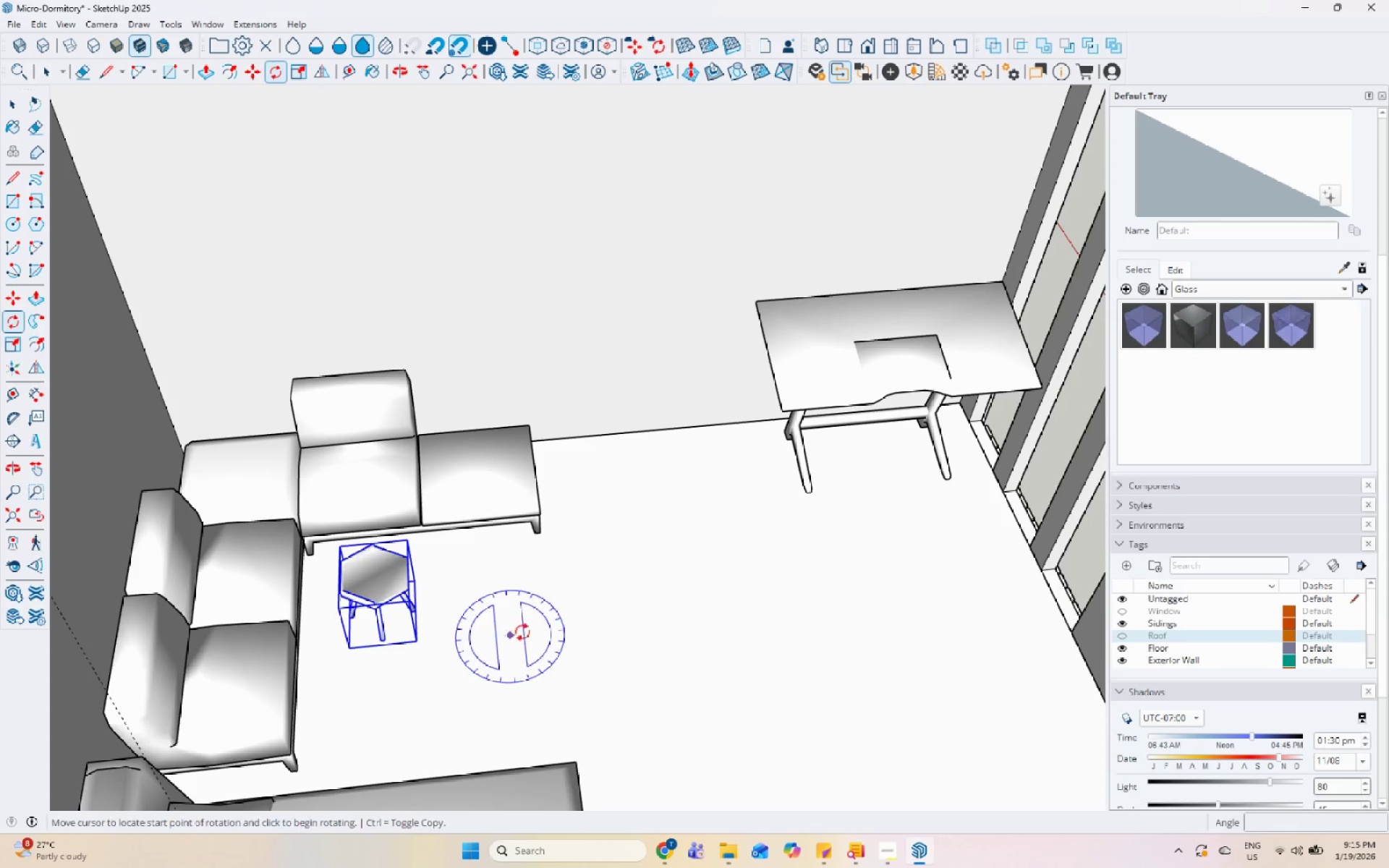 
left_click([578, 631])
 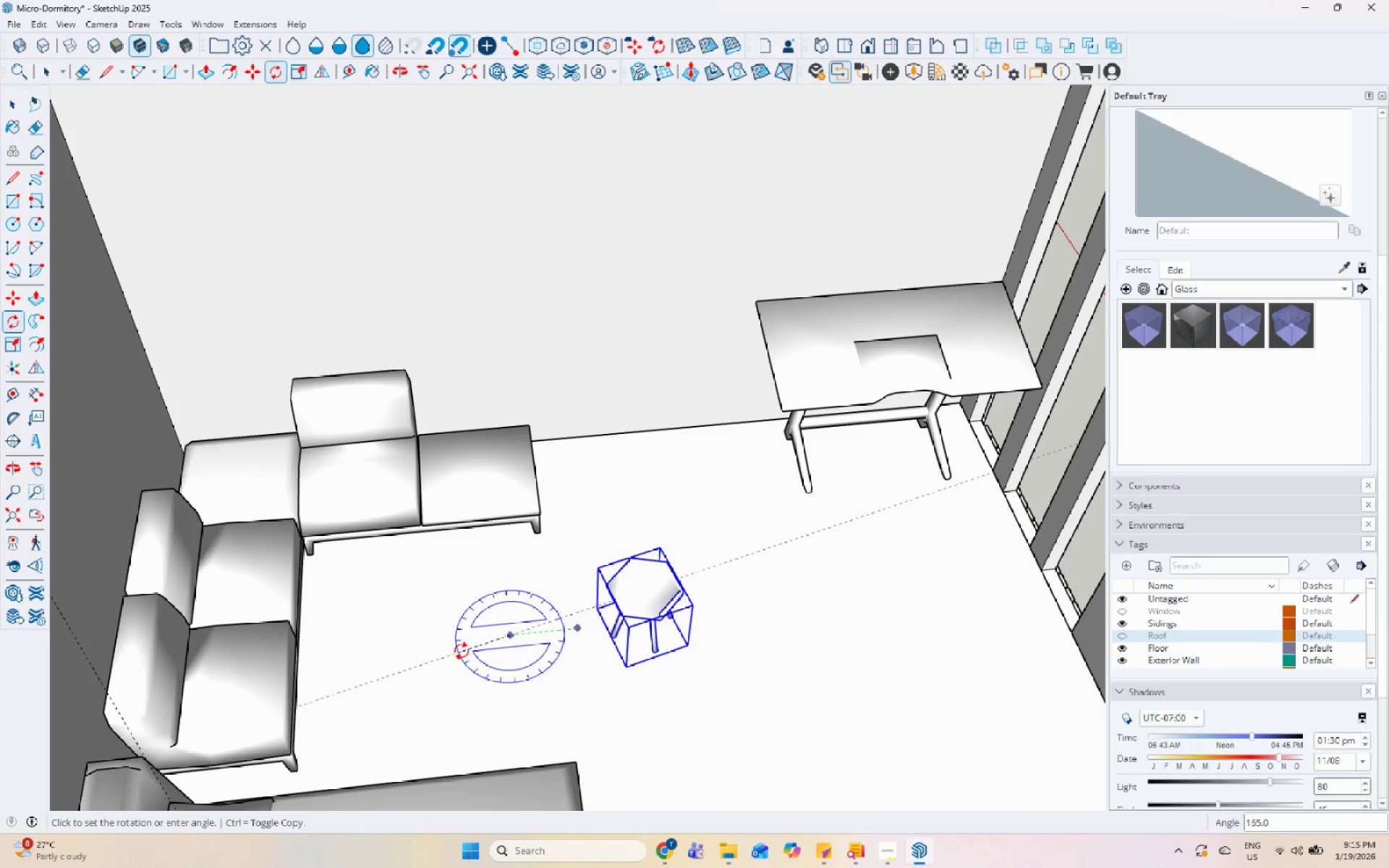 
left_click([462, 642])
 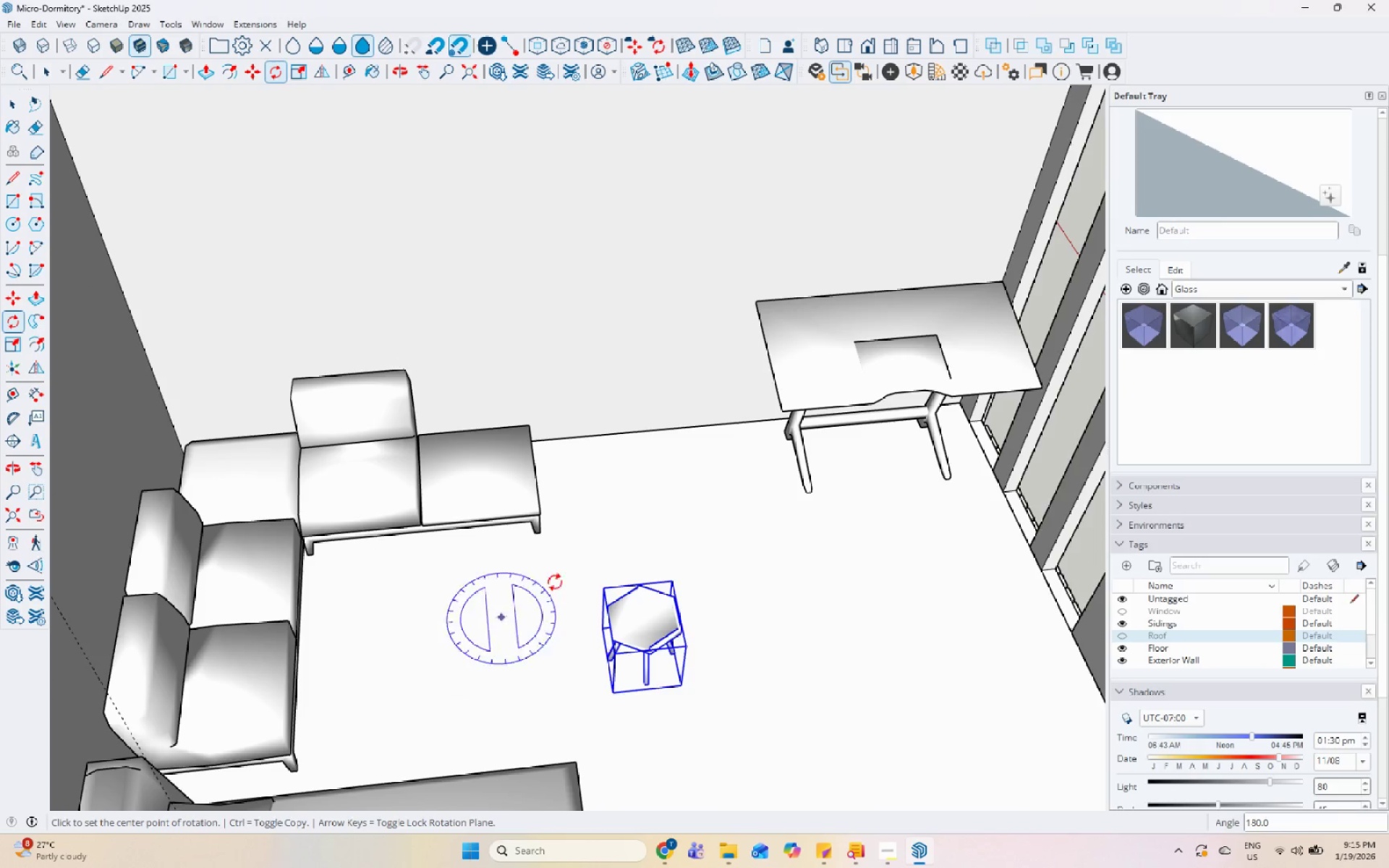 
key(M)
 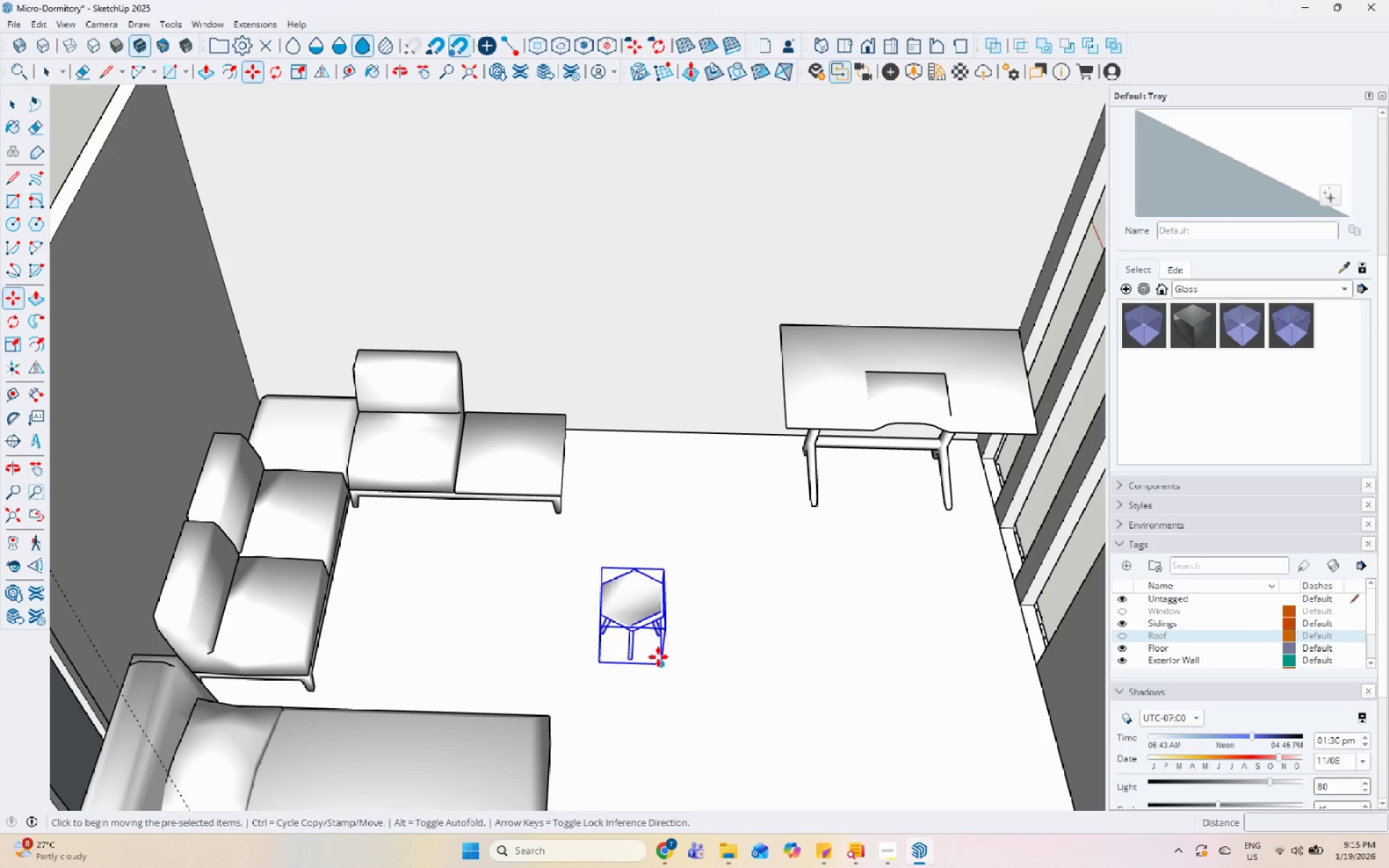 
scroll: coordinate [621, 584], scroll_direction: down, amount: 1.0
 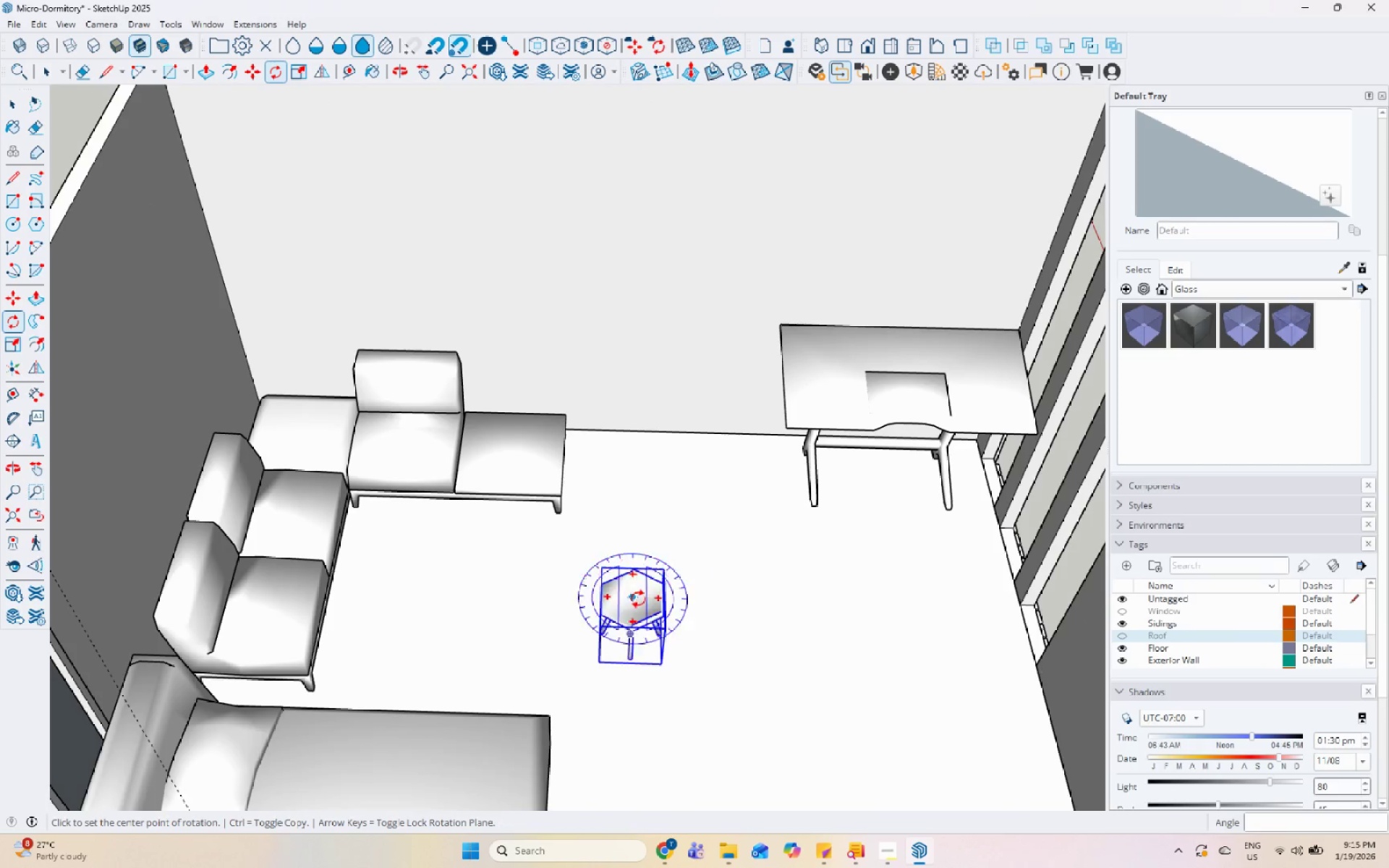 
left_click_drag(start_coordinate=[659, 660], to_coordinate=[655, 660])
 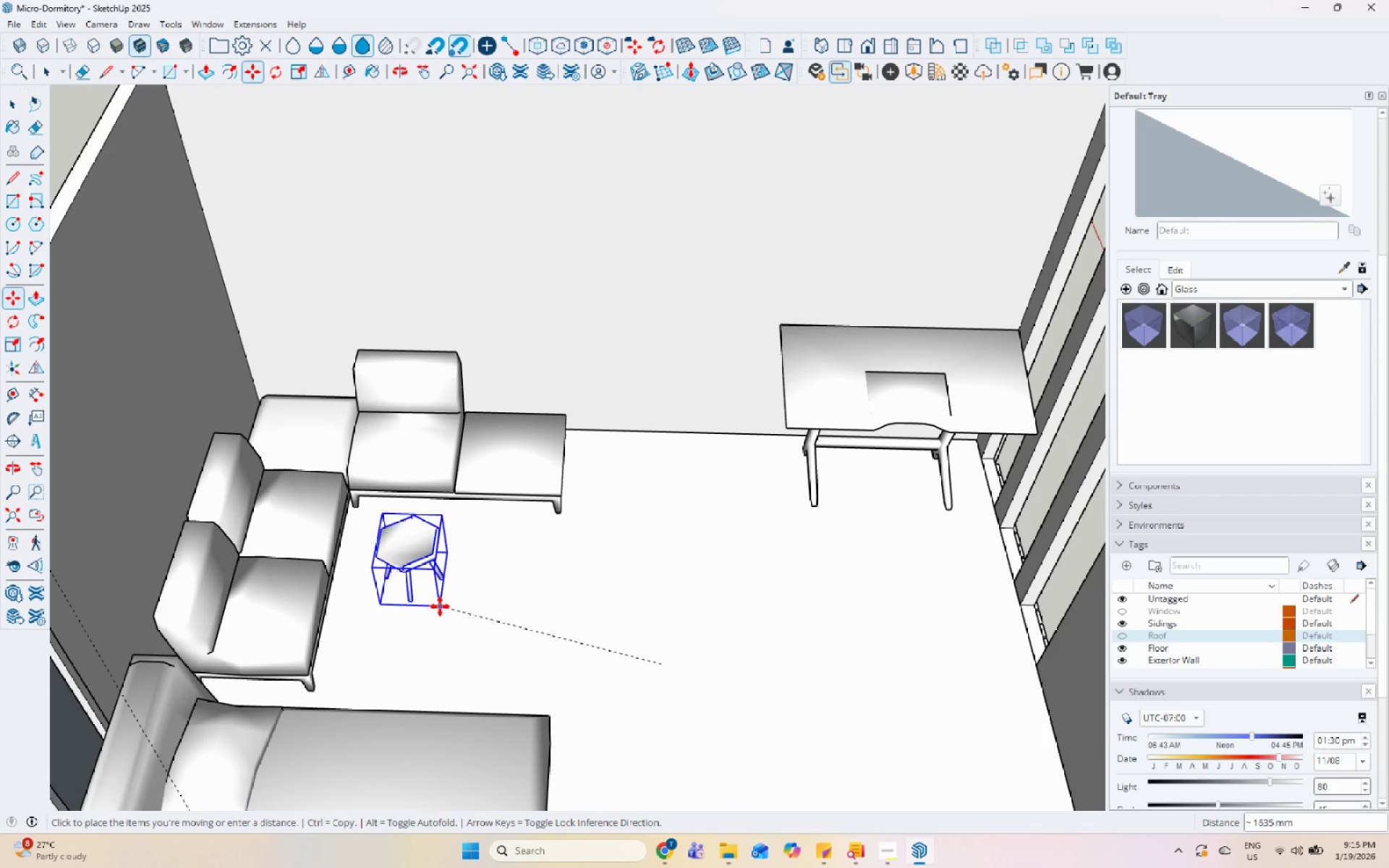 
left_click([427, 609])
 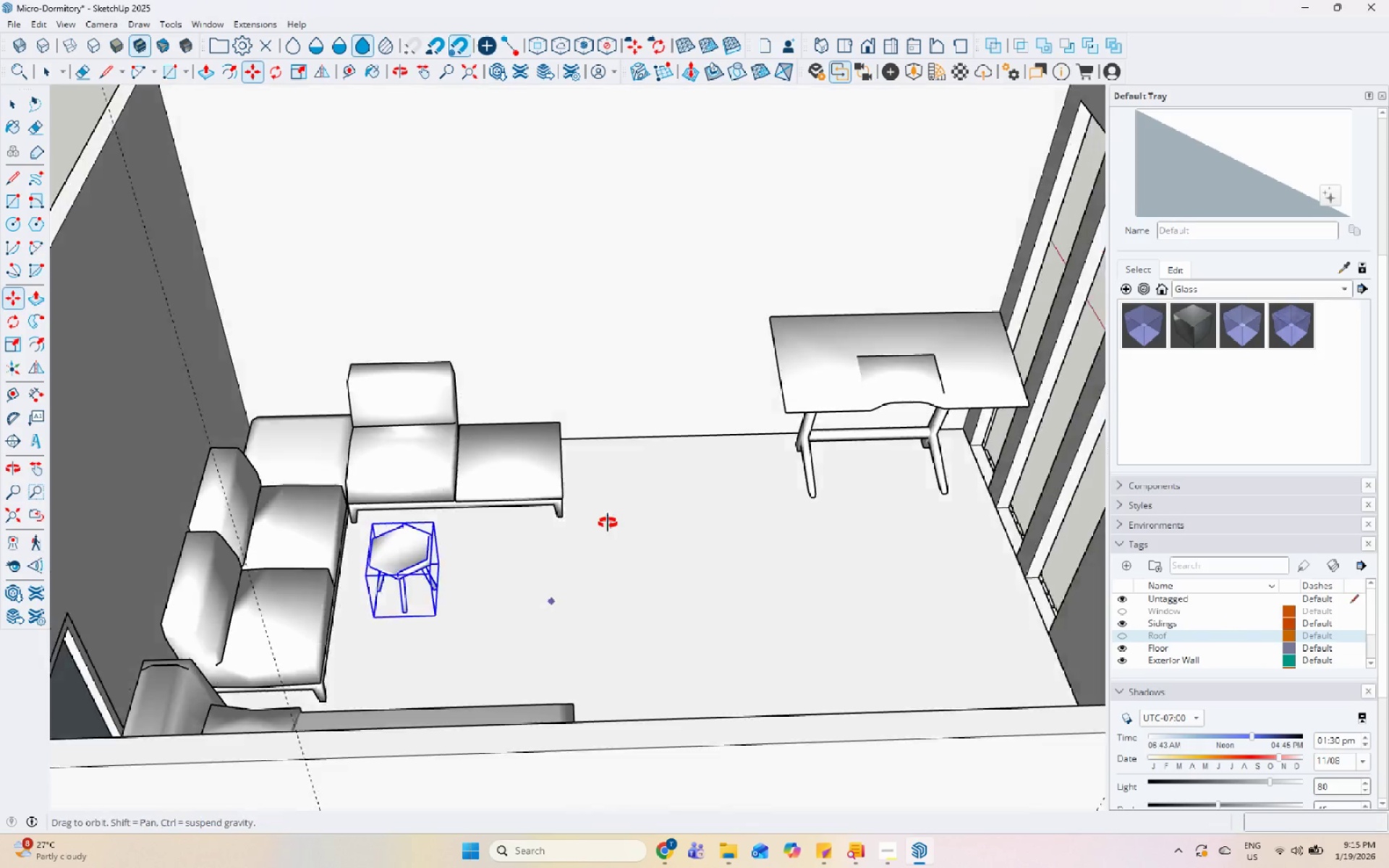 
key(Space)
 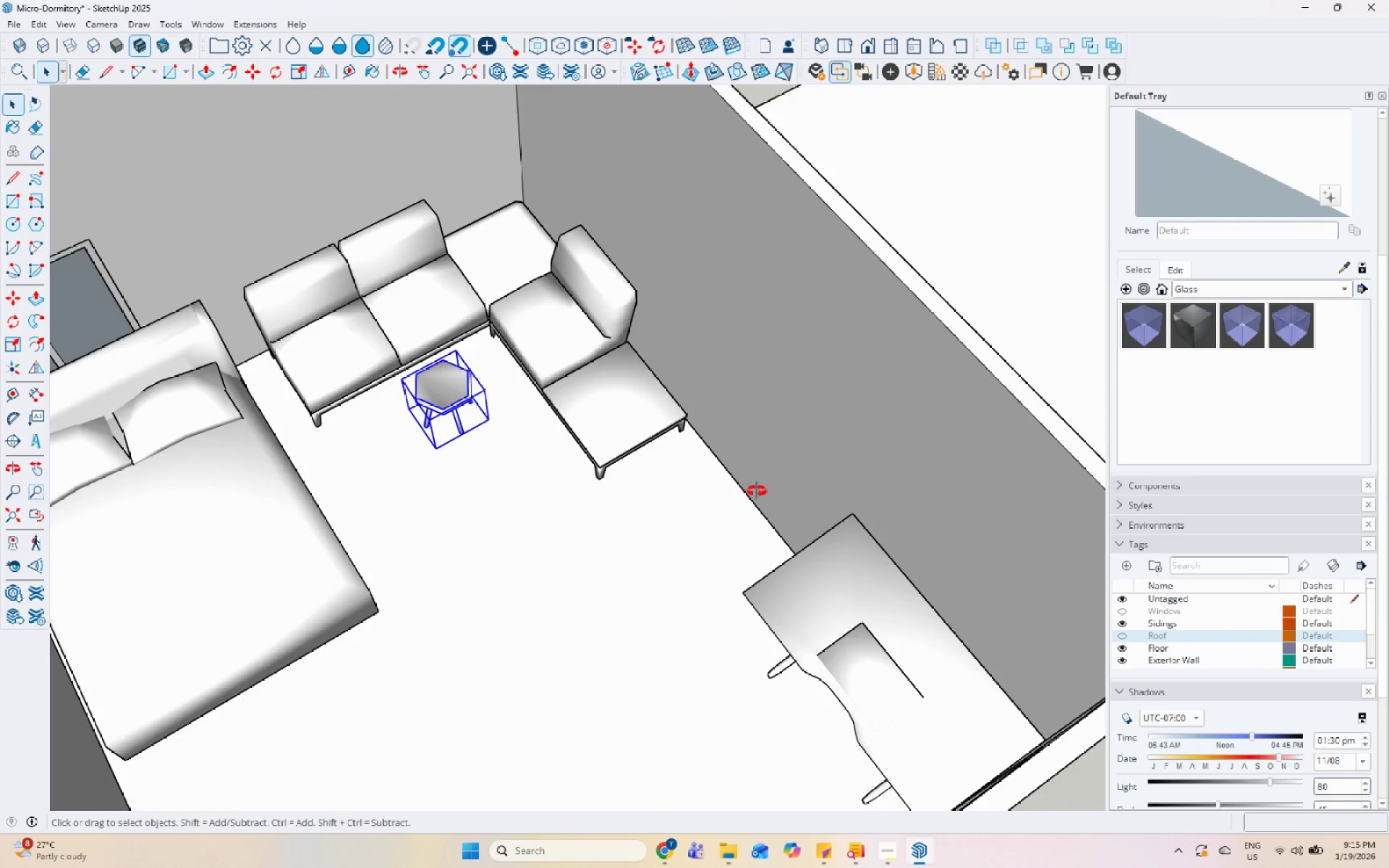 
scroll: coordinate [702, 408], scroll_direction: down, amount: 6.0
 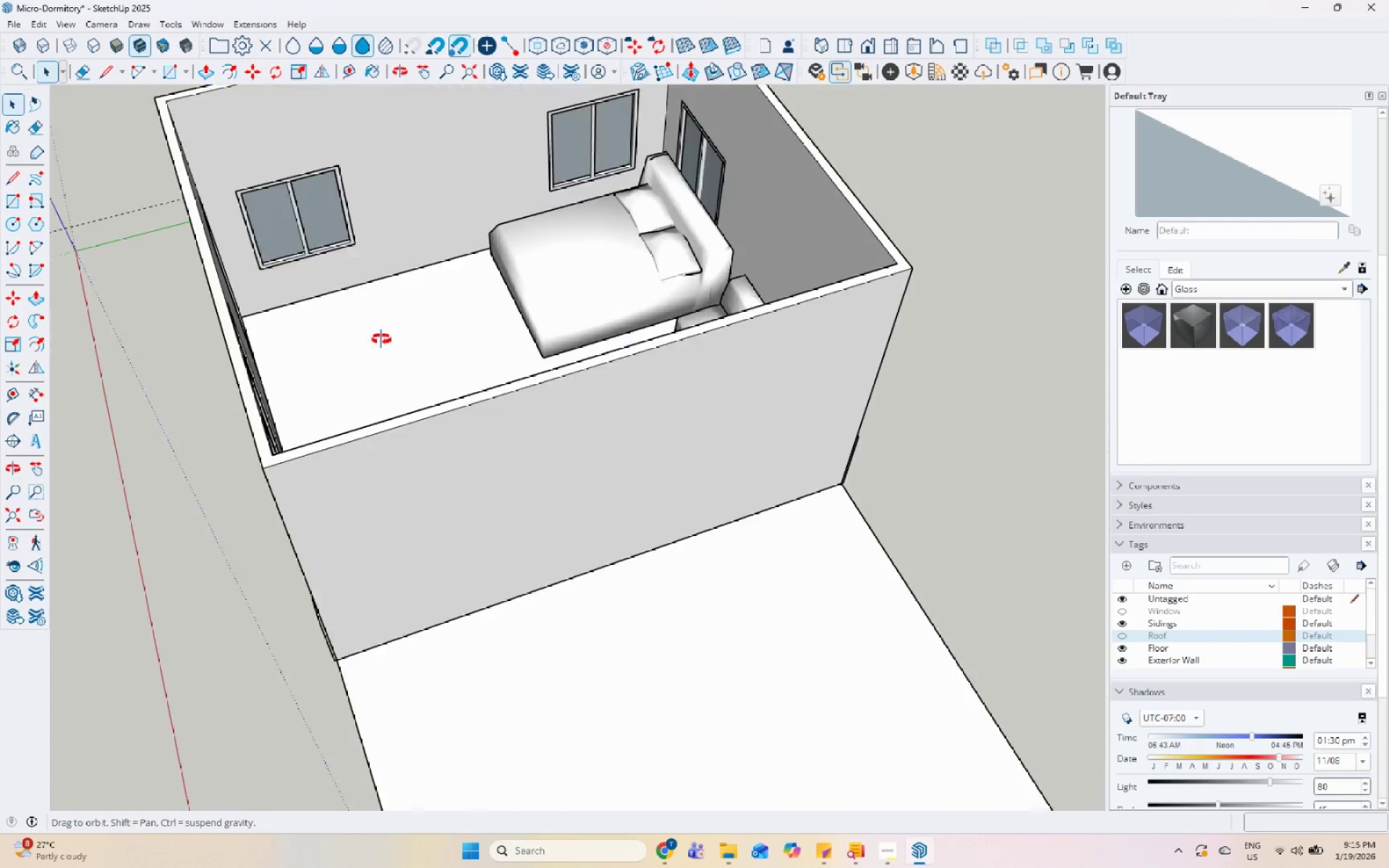 
scroll: coordinate [353, 138], scroll_direction: up, amount: 5.0
 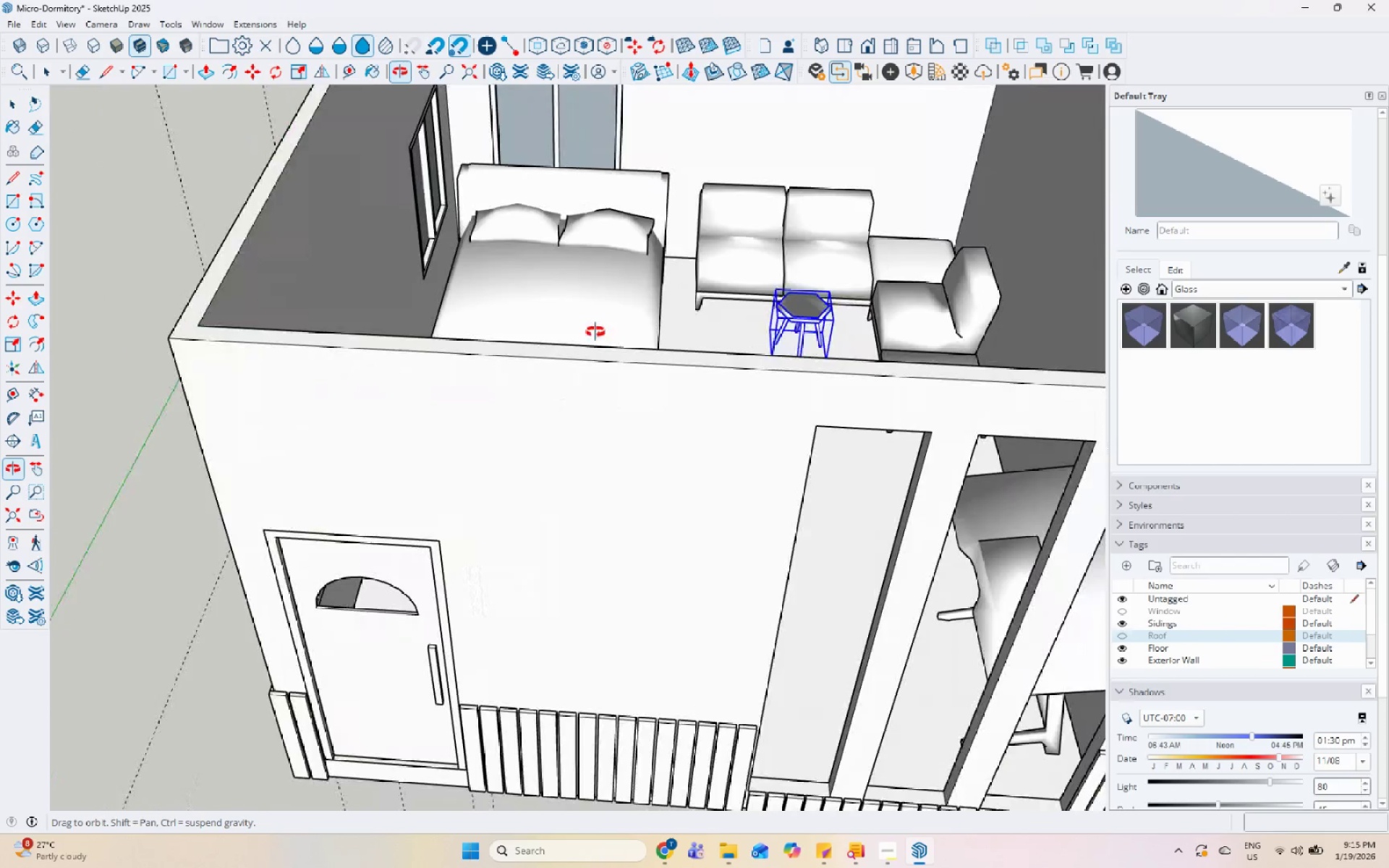 
scroll: coordinate [501, 375], scroll_direction: down, amount: 7.0
 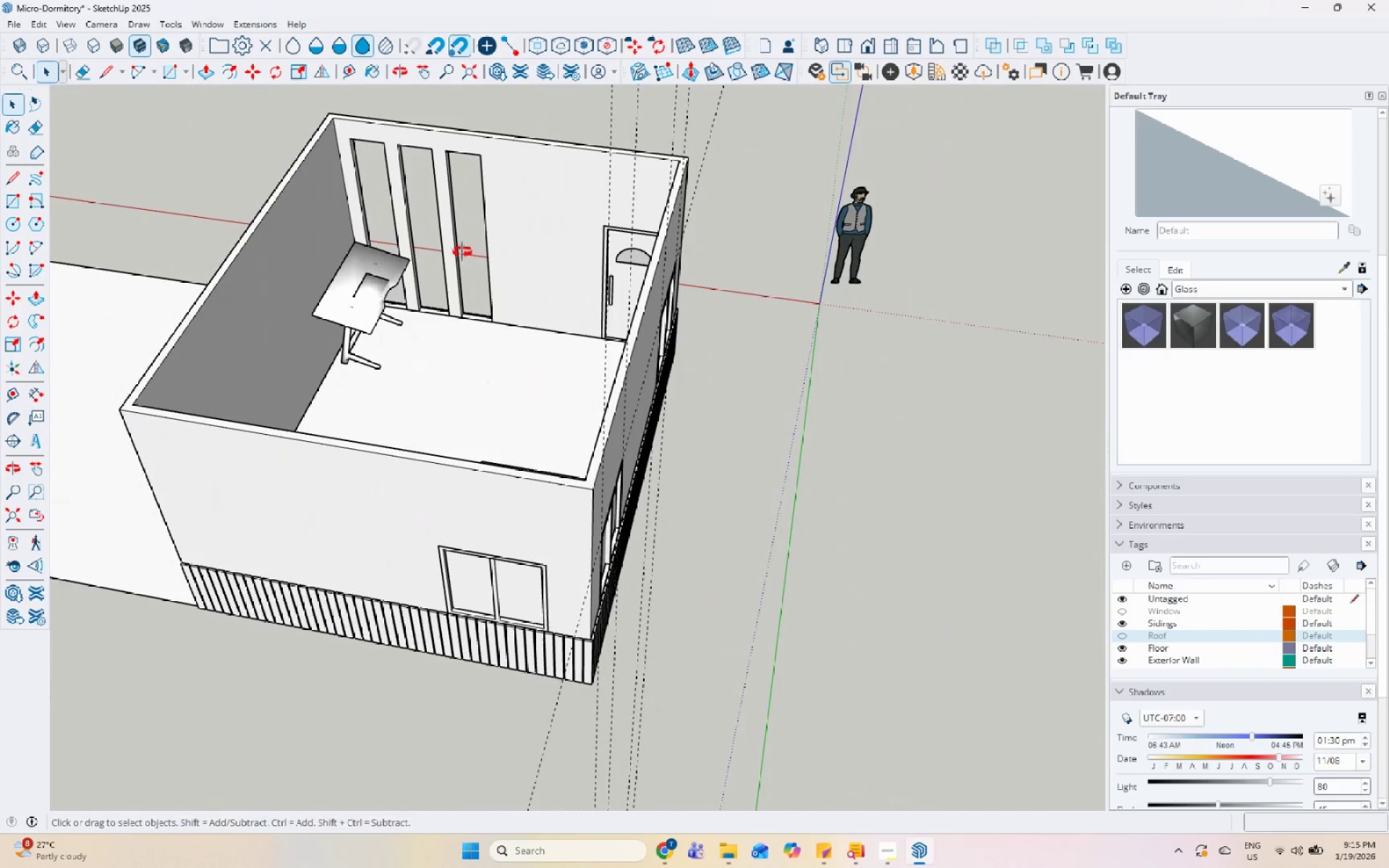 
left_click_drag(start_coordinate=[388, 285], to_coordinate=[392, 287])
 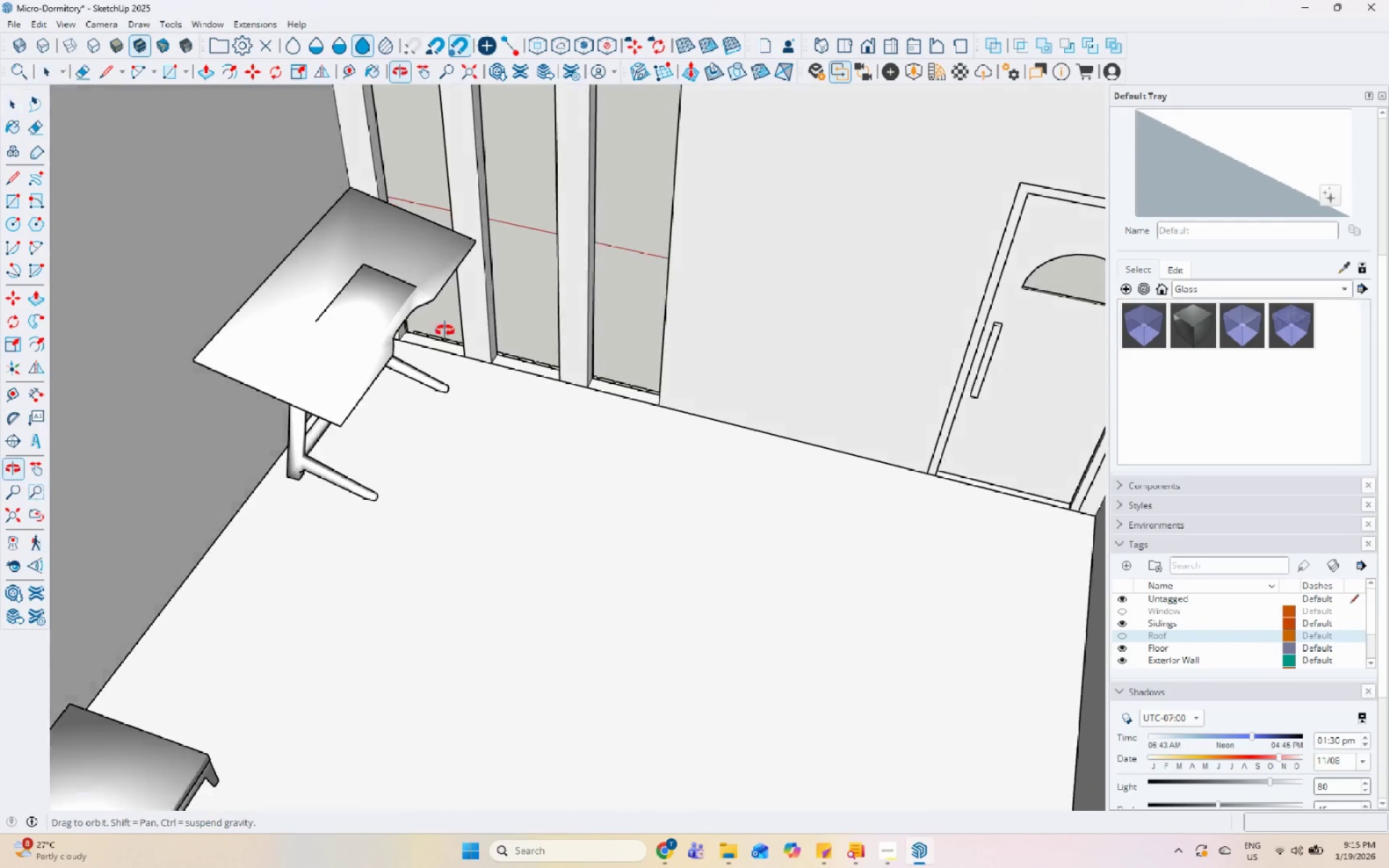 
scroll: coordinate [415, 221], scroll_direction: up, amount: 10.0
 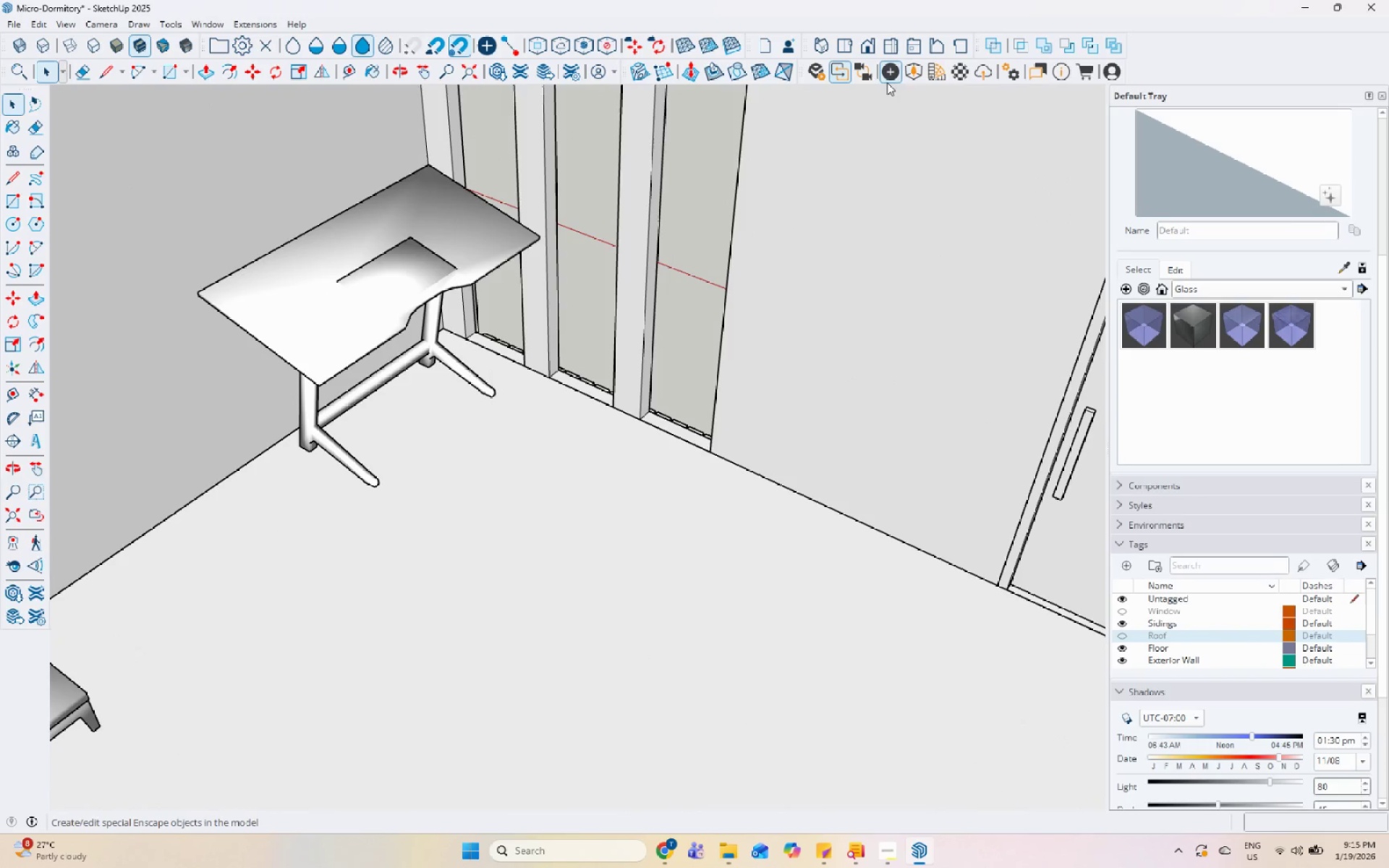 
left_click([913, 77])
 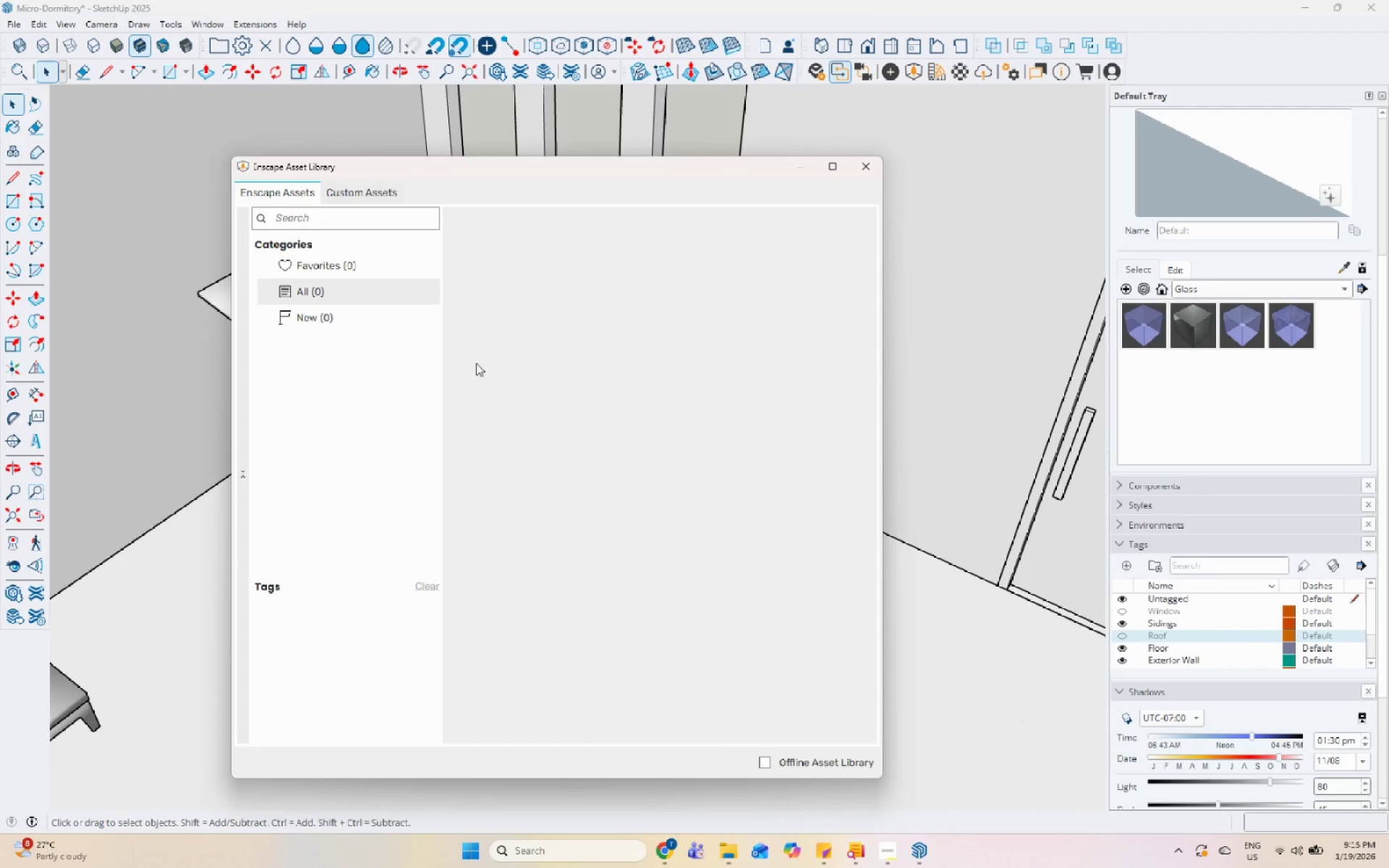 
wait(7.98)
 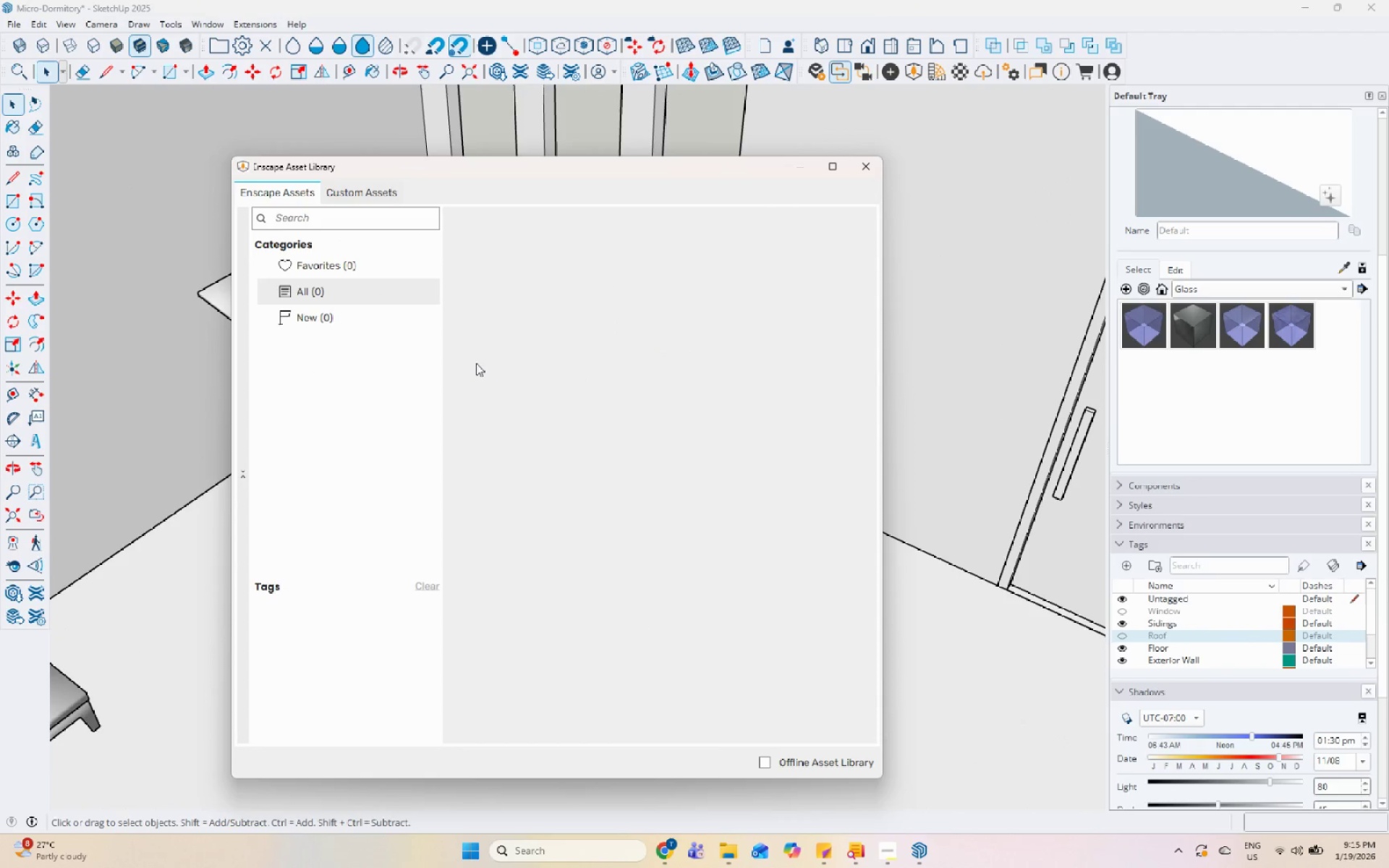 
scroll: coordinate [535, 548], scroll_direction: down, amount: 4.0
 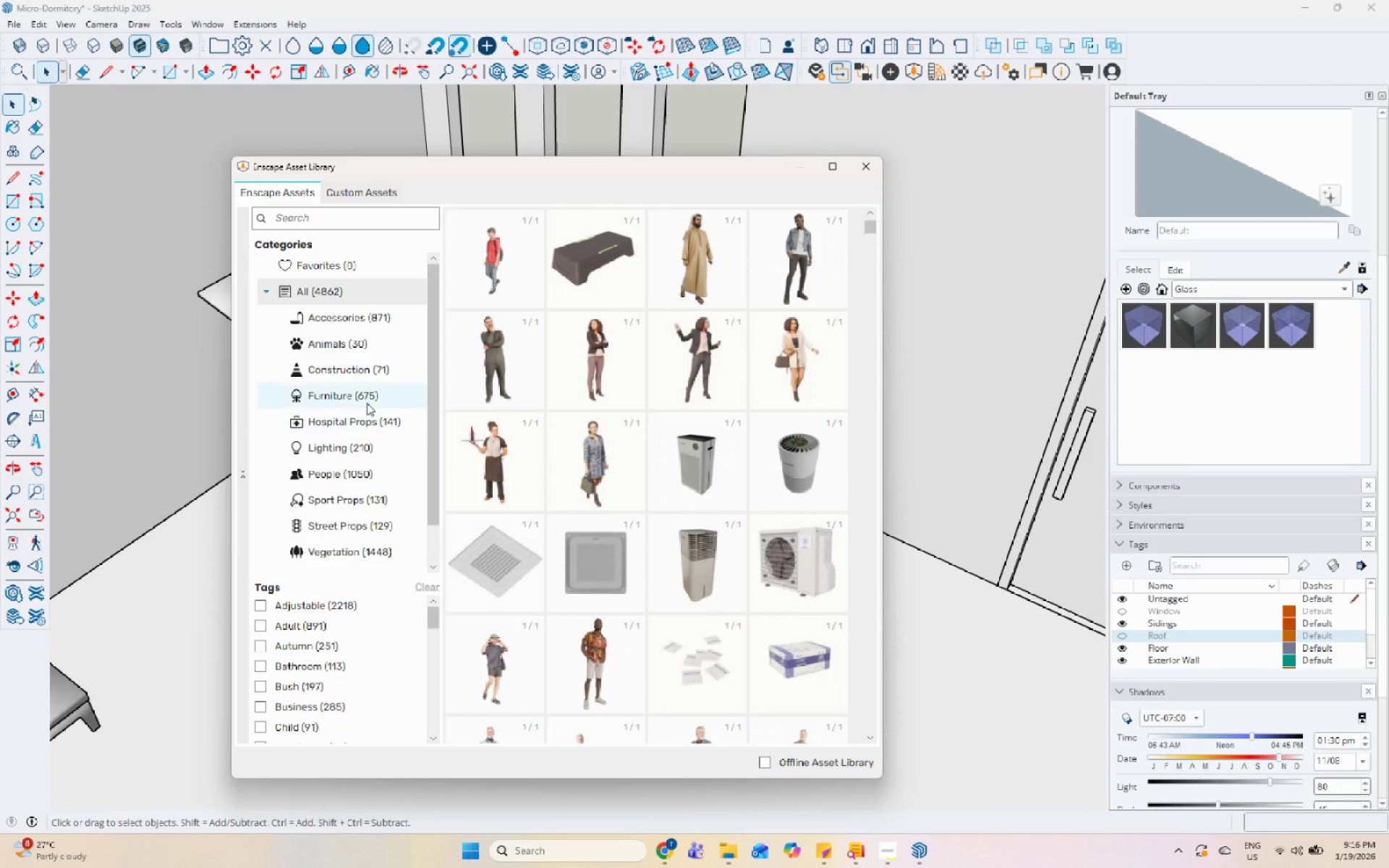 
left_click([371, 400])
 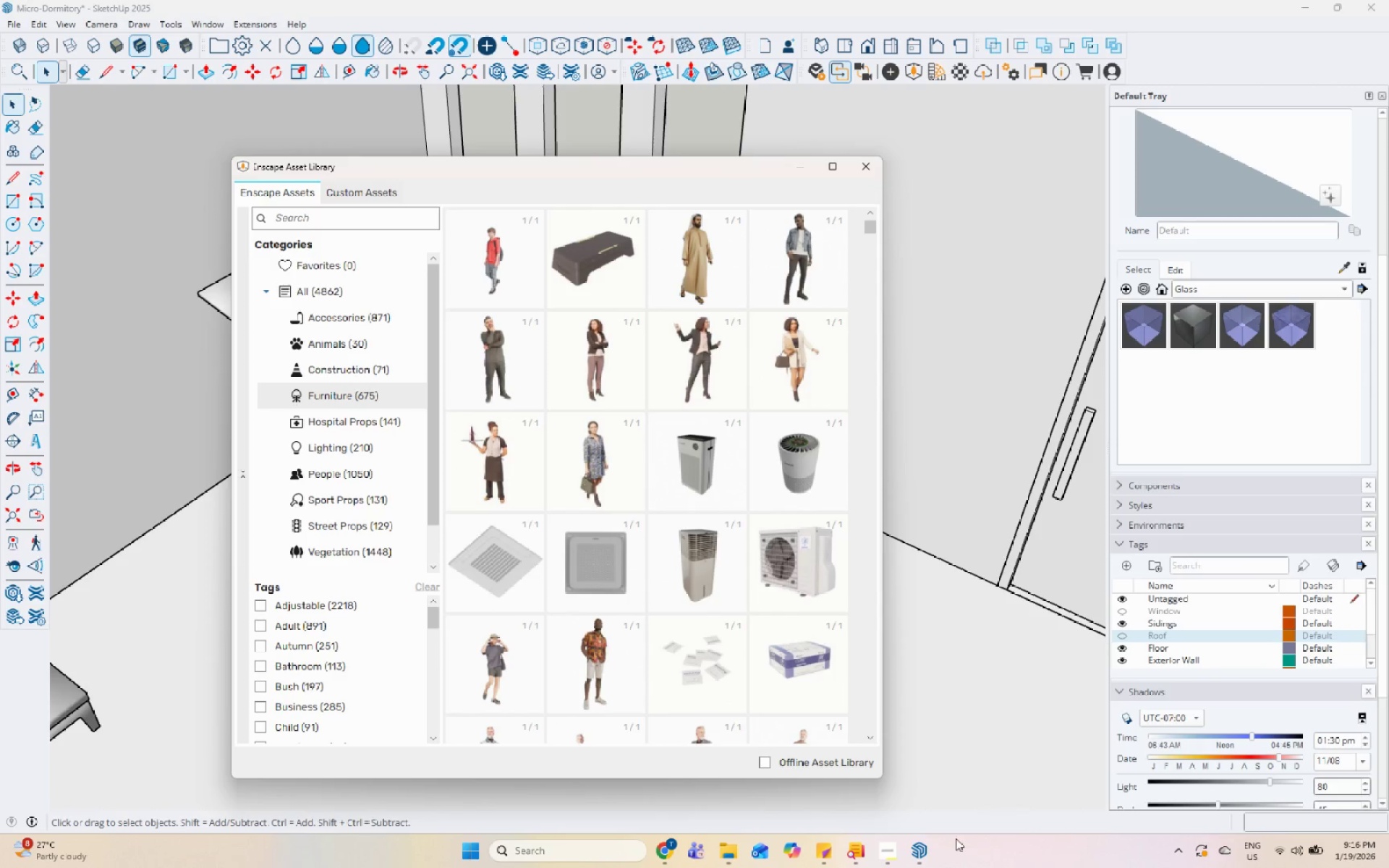 
left_click([893, 861])